 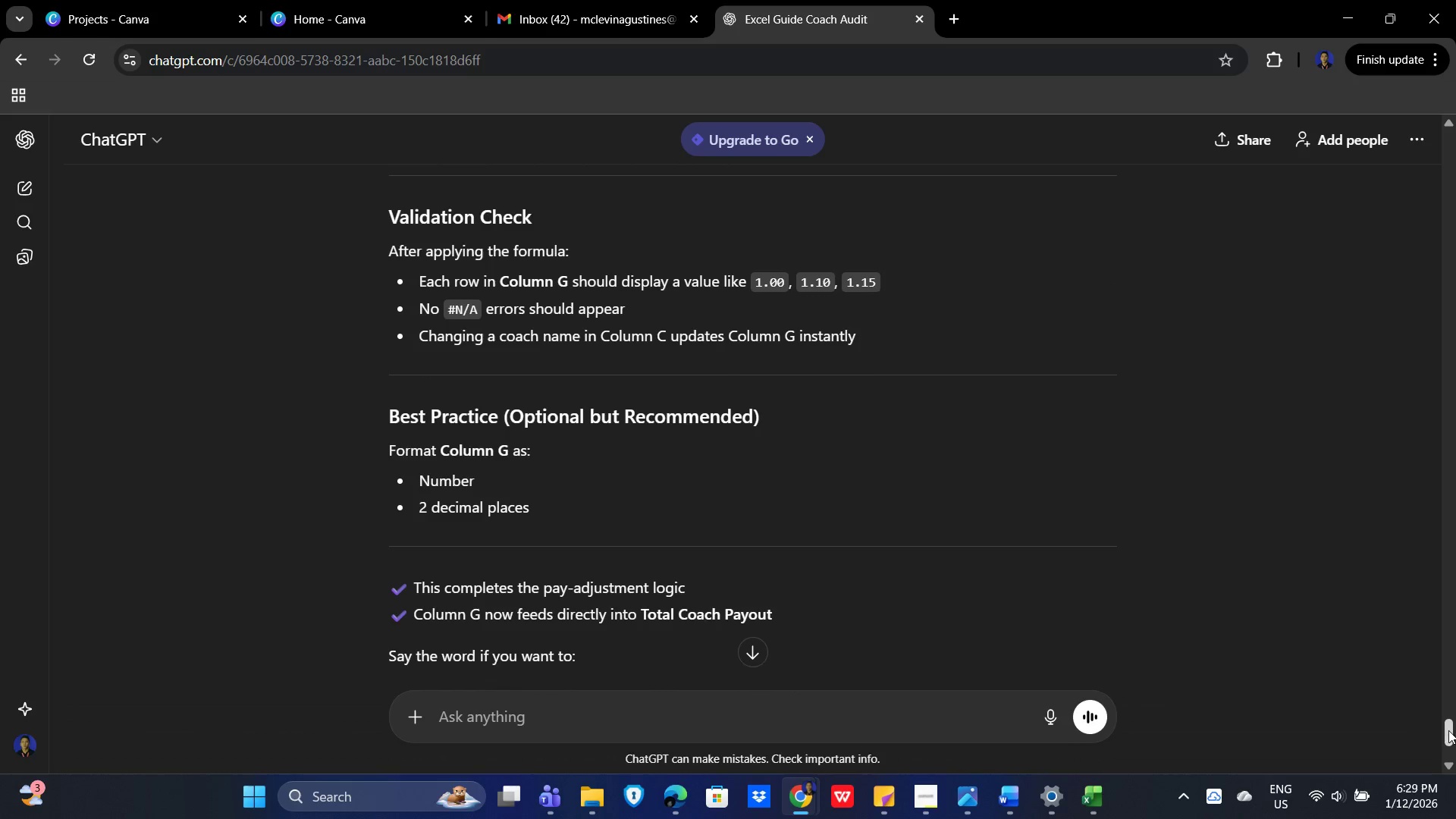 
scroll: coordinate [797, 475], scroll_direction: down, amount: 1.0
 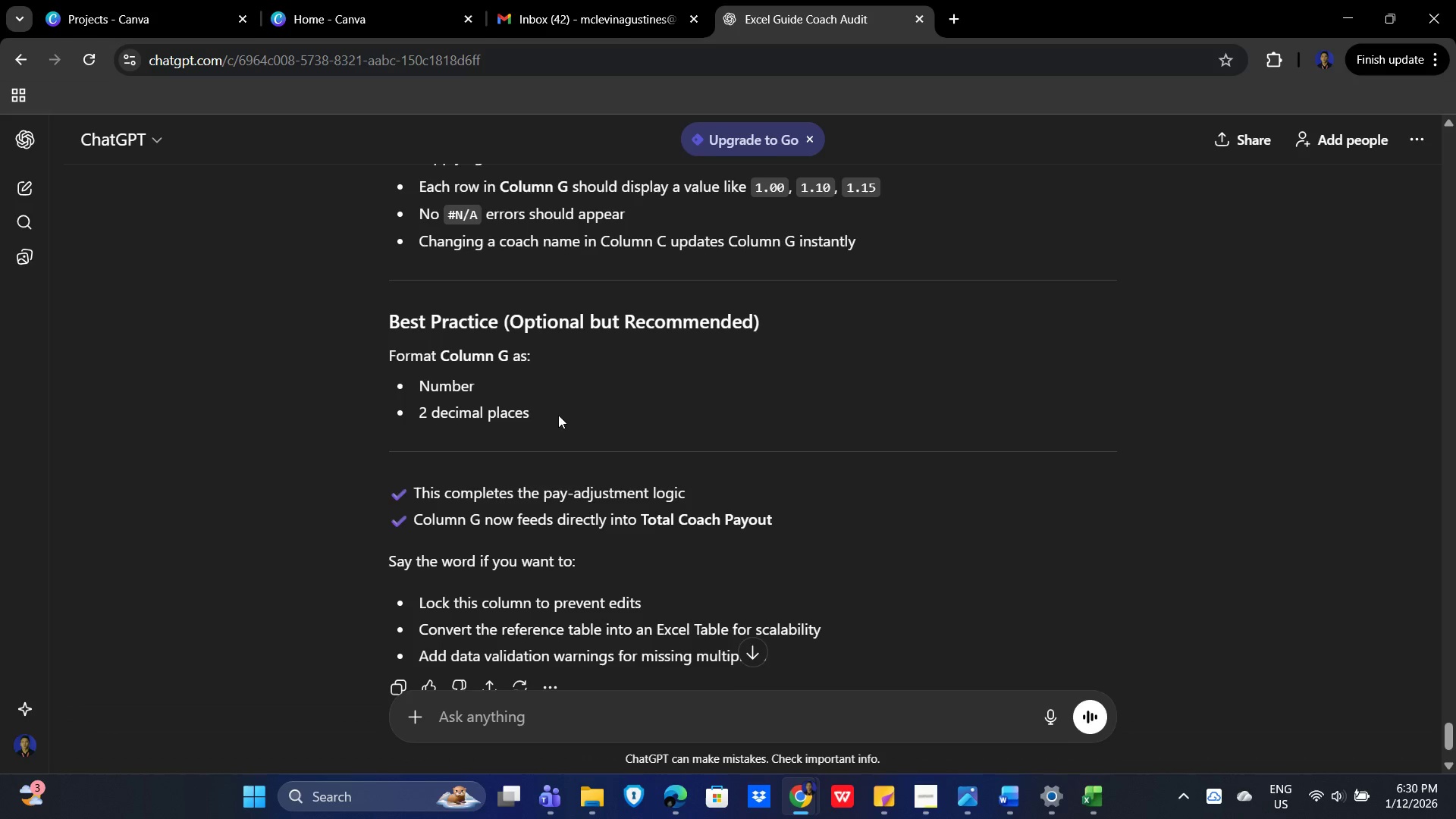 
wait(6.02)
 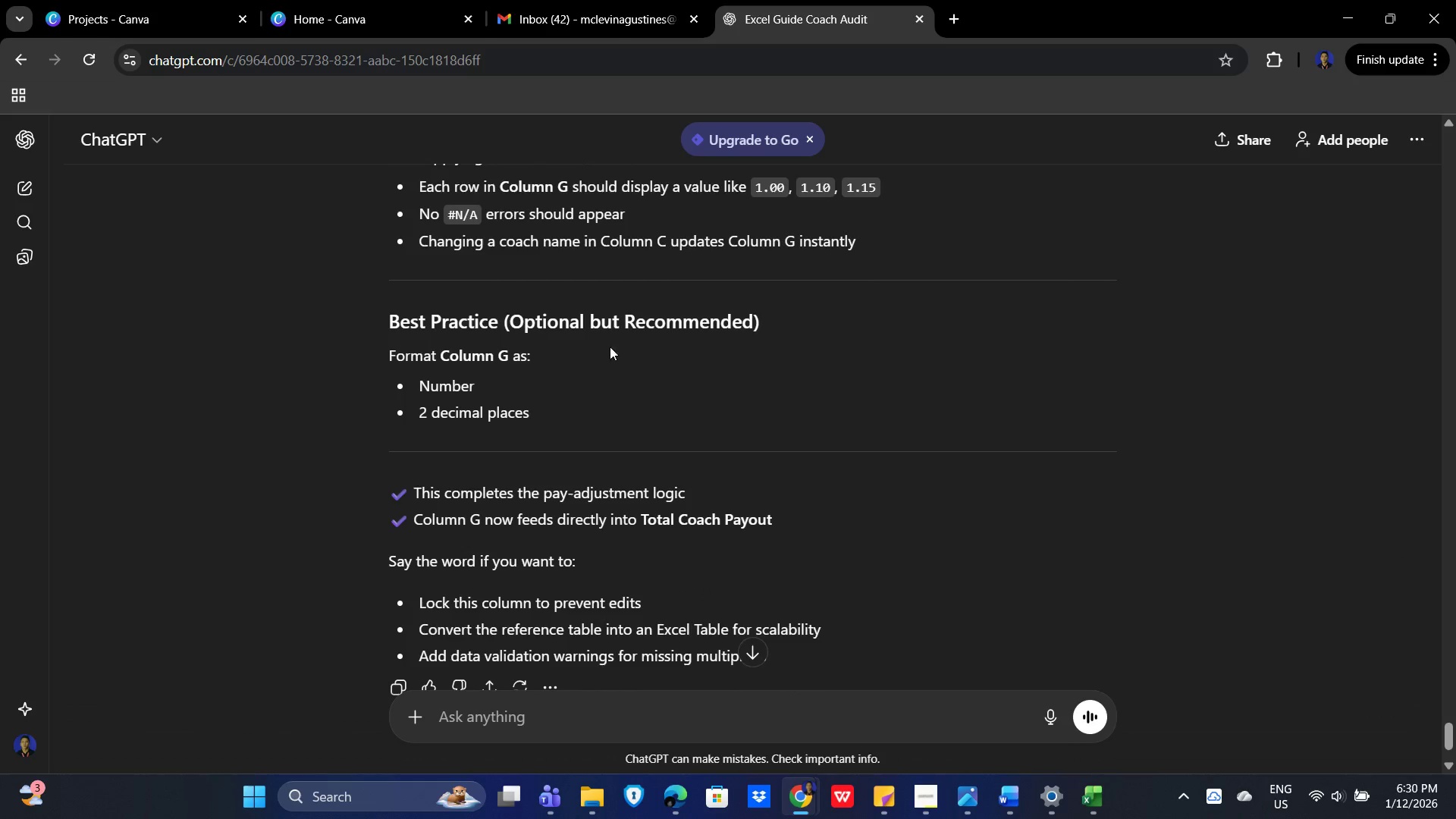 
key(Alt+Tab)
 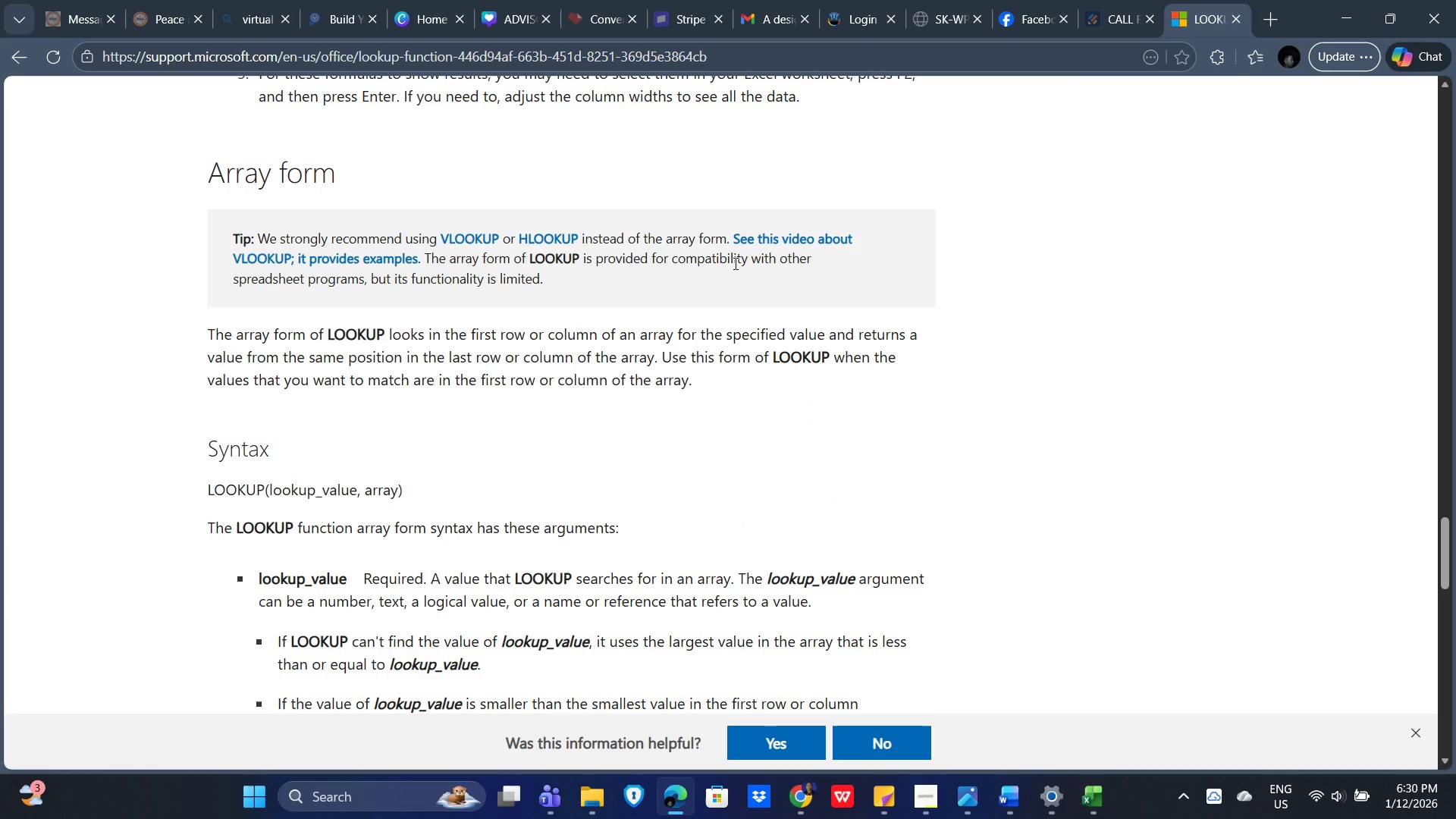 
key(Alt+Tab)
 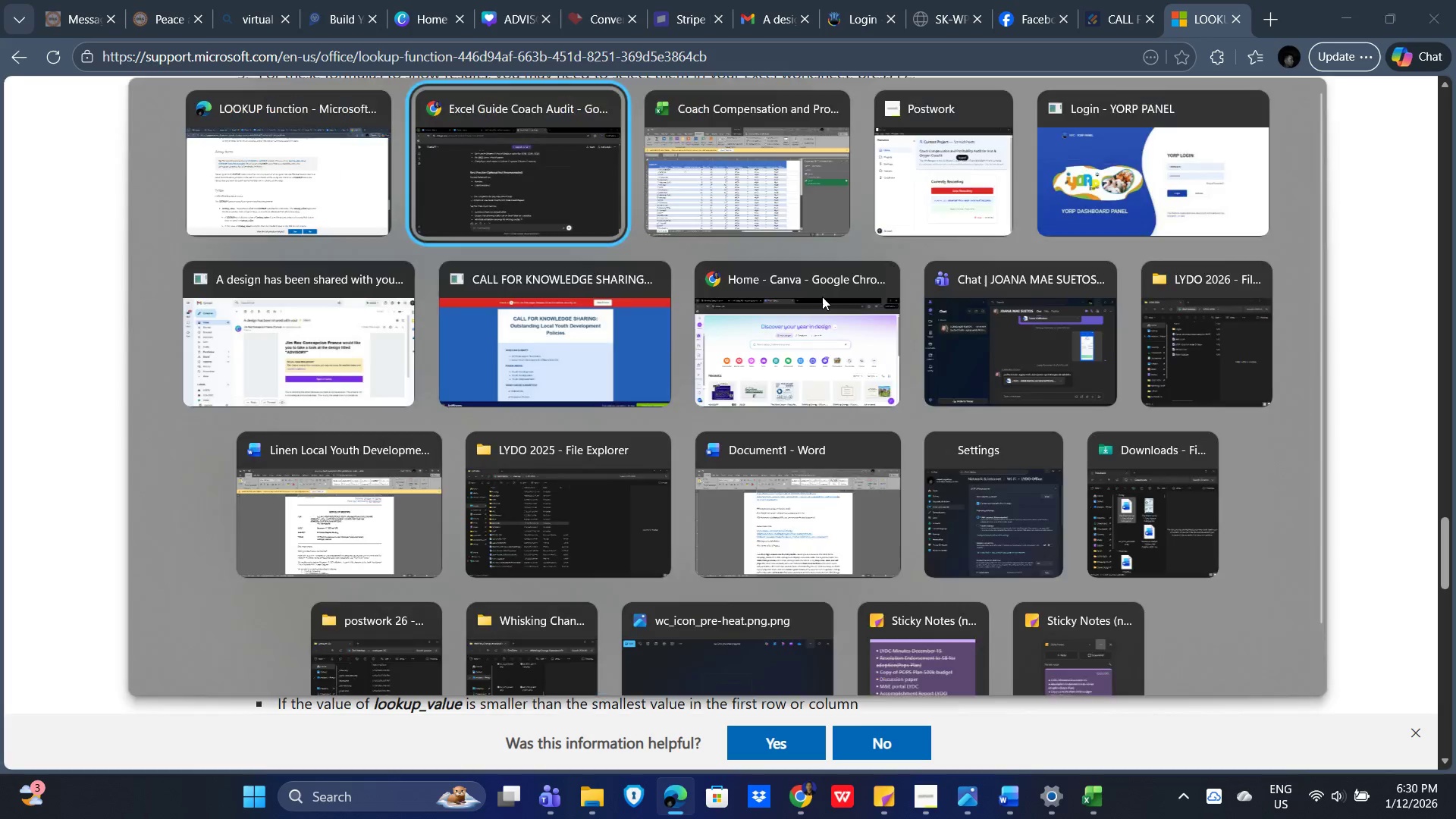 
key(Alt+Tab)
 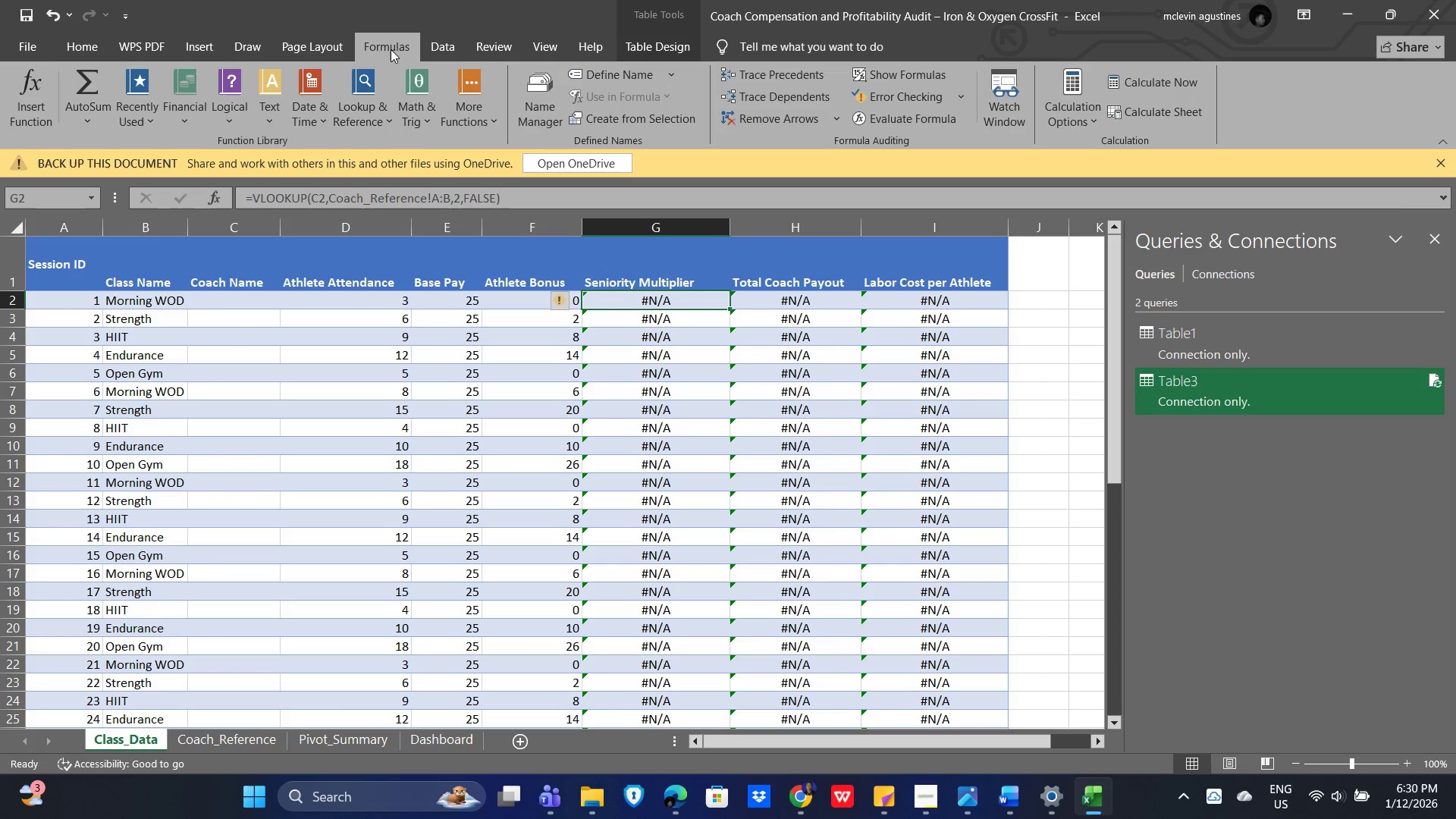 
wait(6.66)
 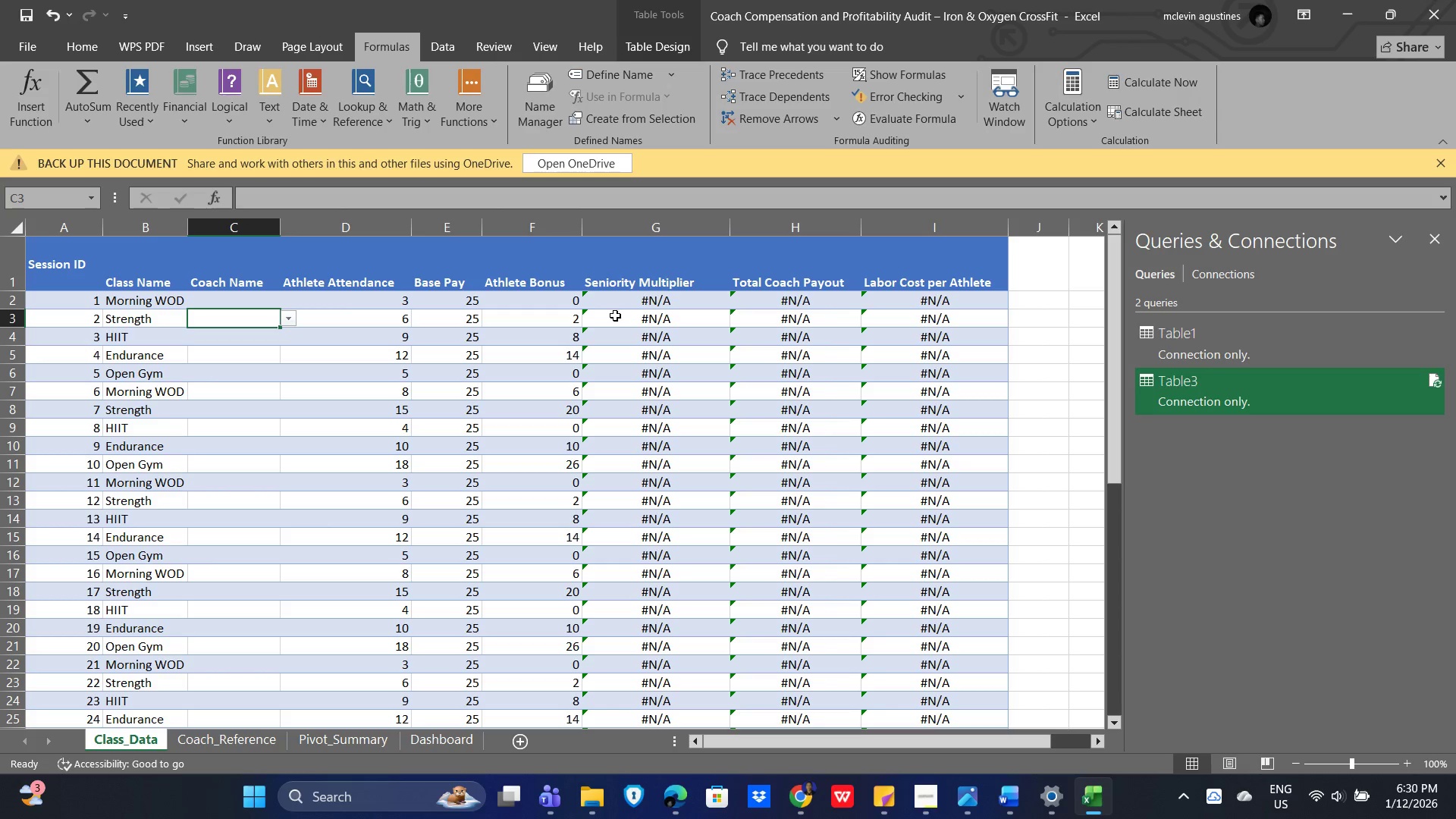 
left_click([80, 46])
 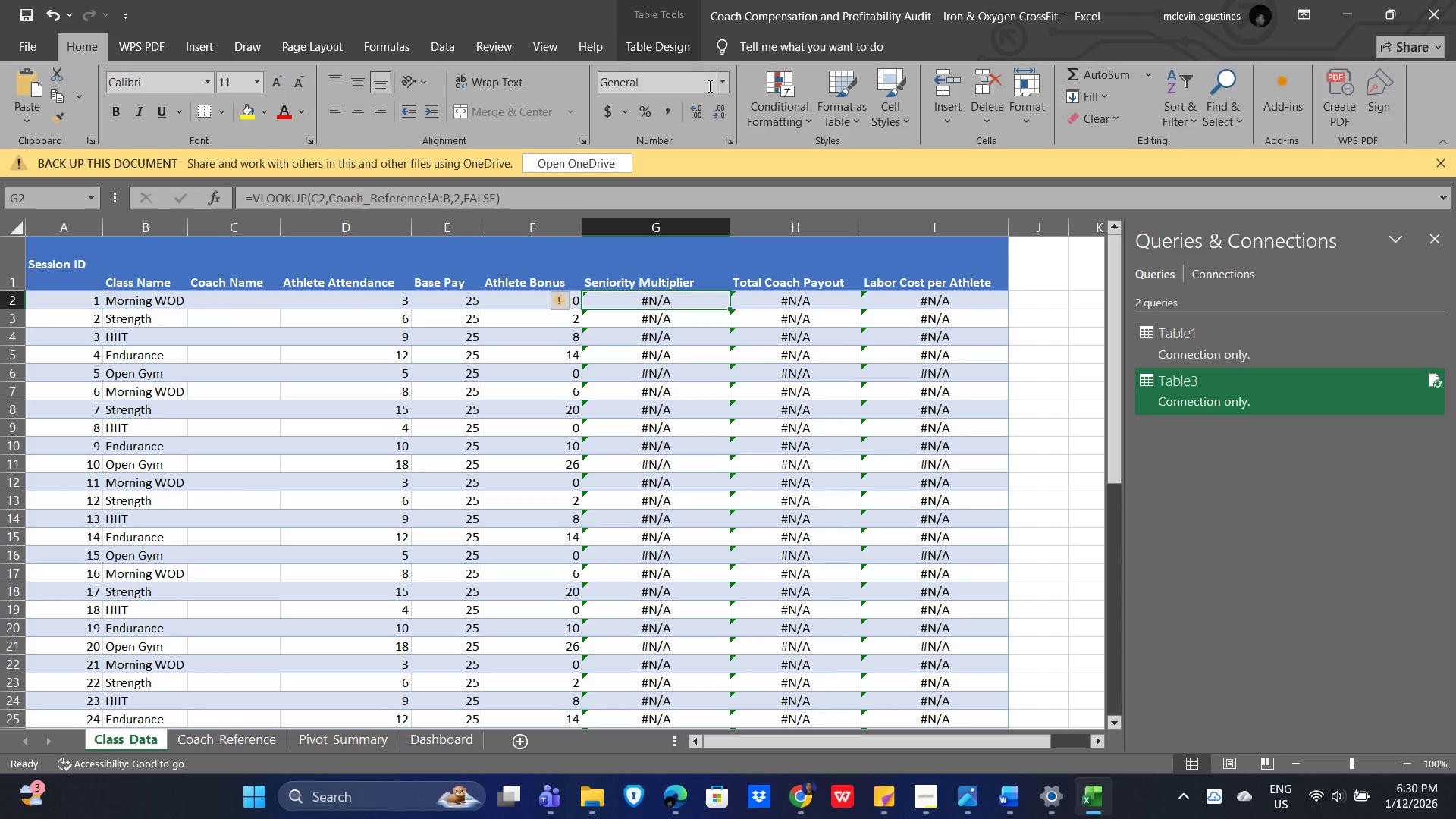 
left_click([722, 80])
 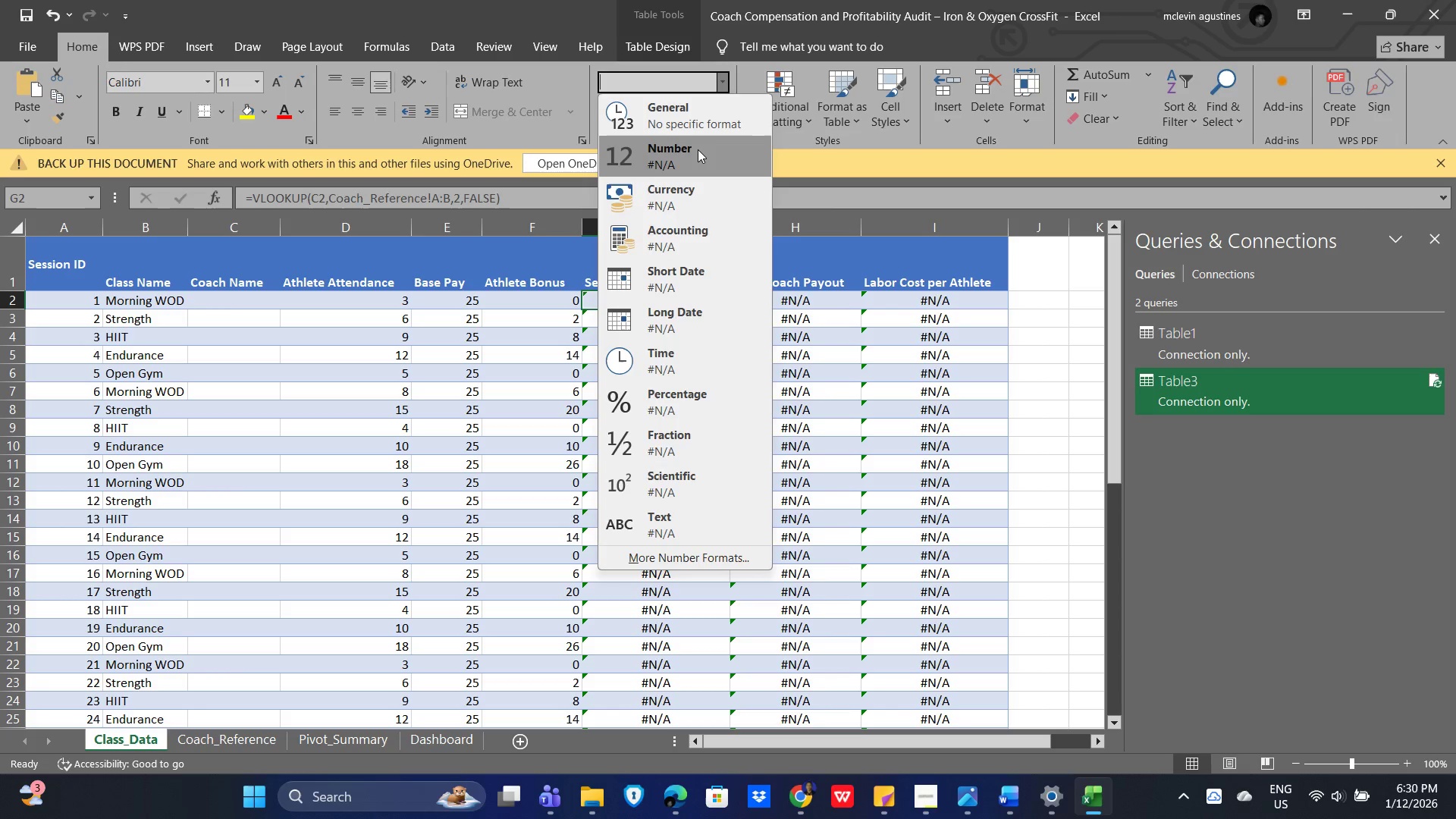 
left_click([691, 156])
 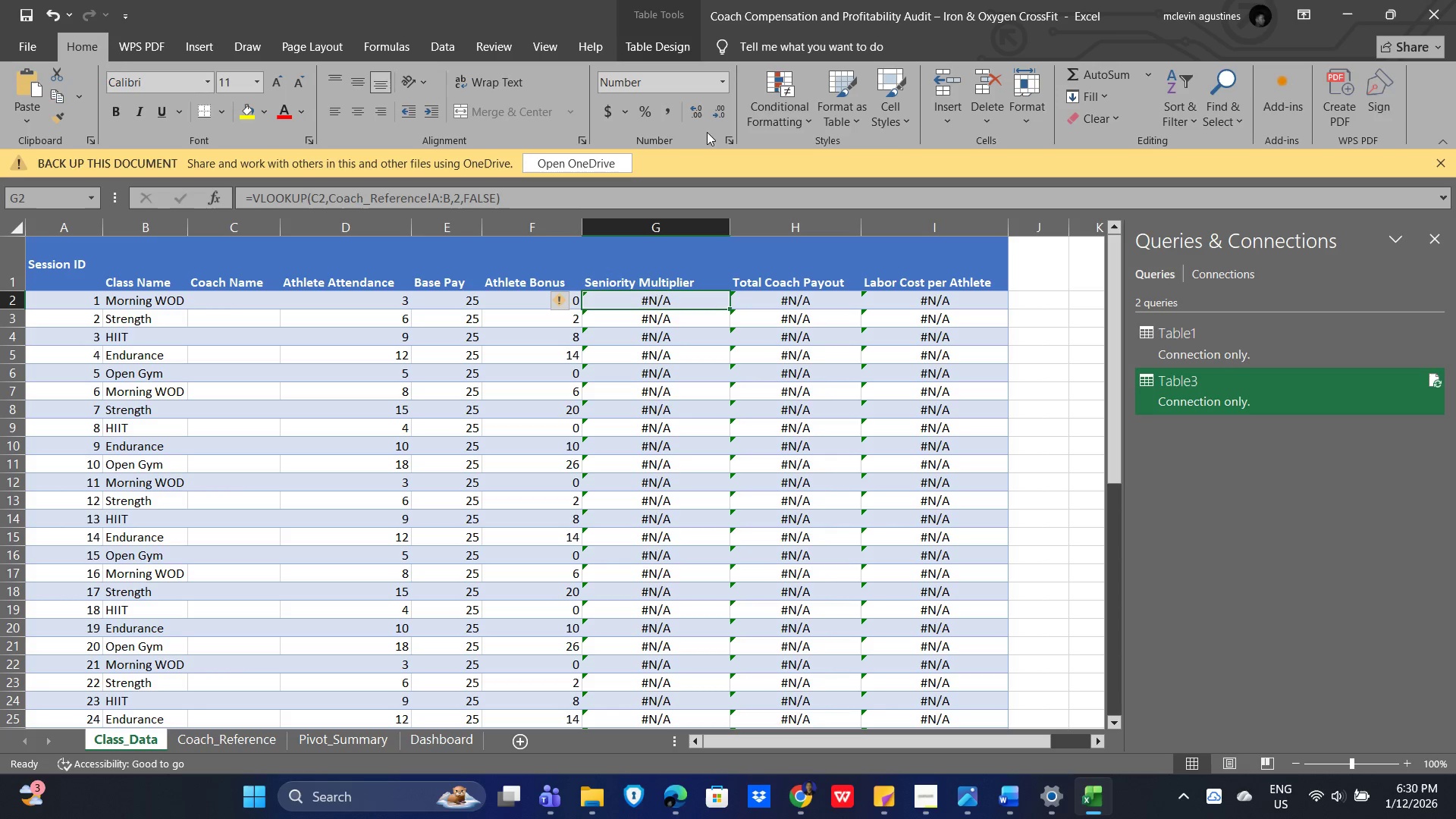 
mouse_move([691, 109])
 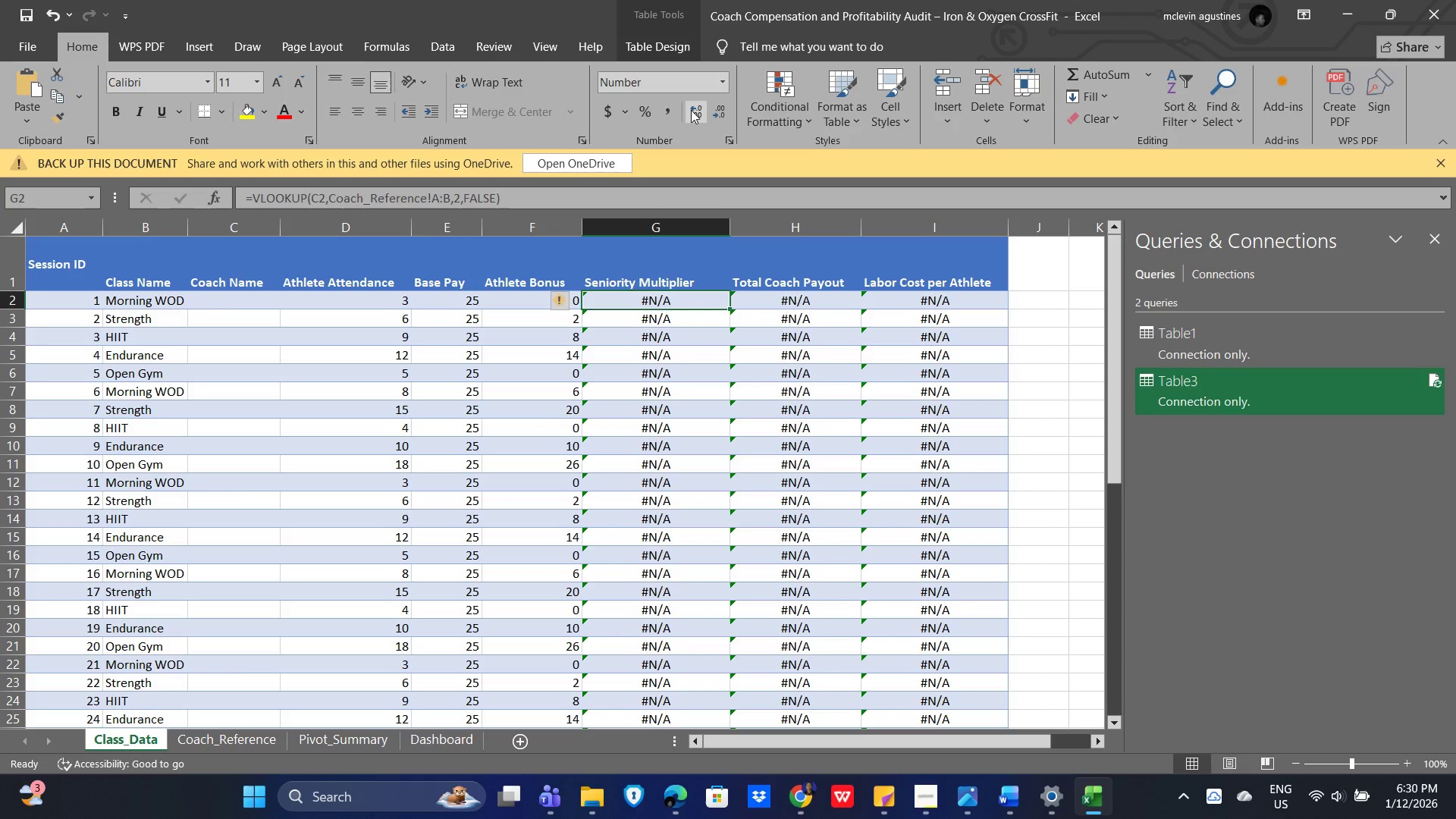 
left_click([692, 110])
 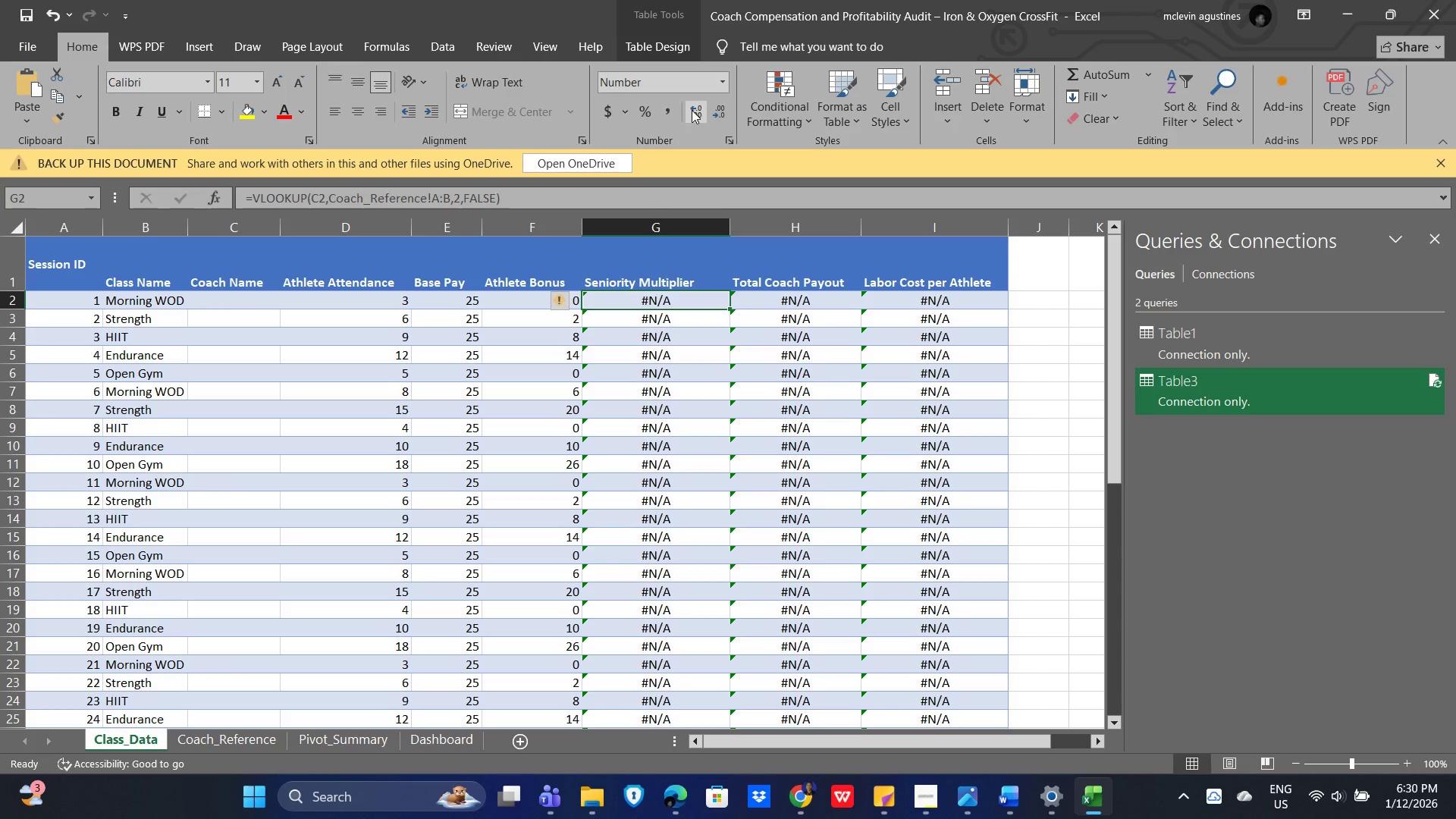 
left_click([692, 110])
 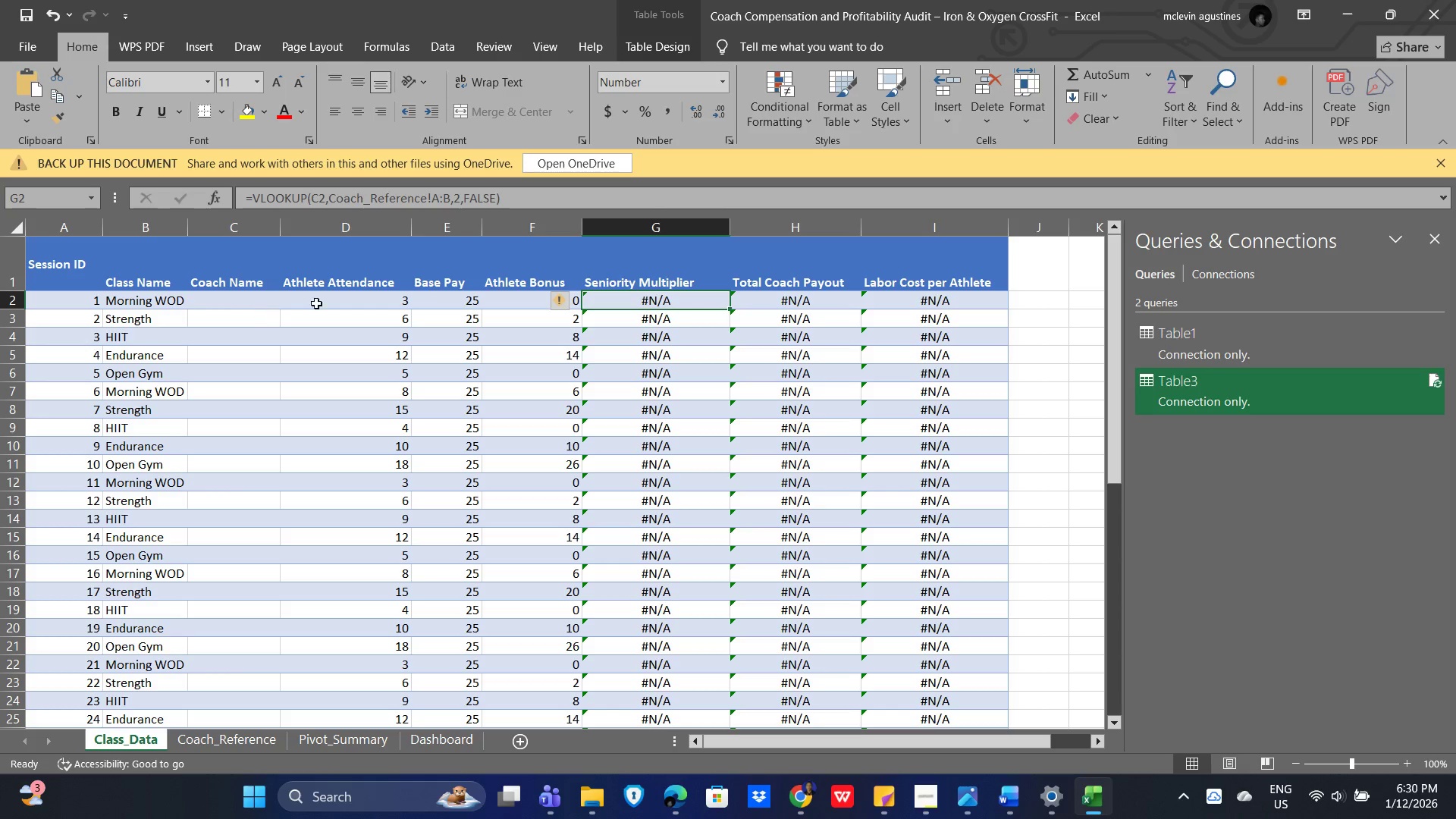 
left_click([309, 304])
 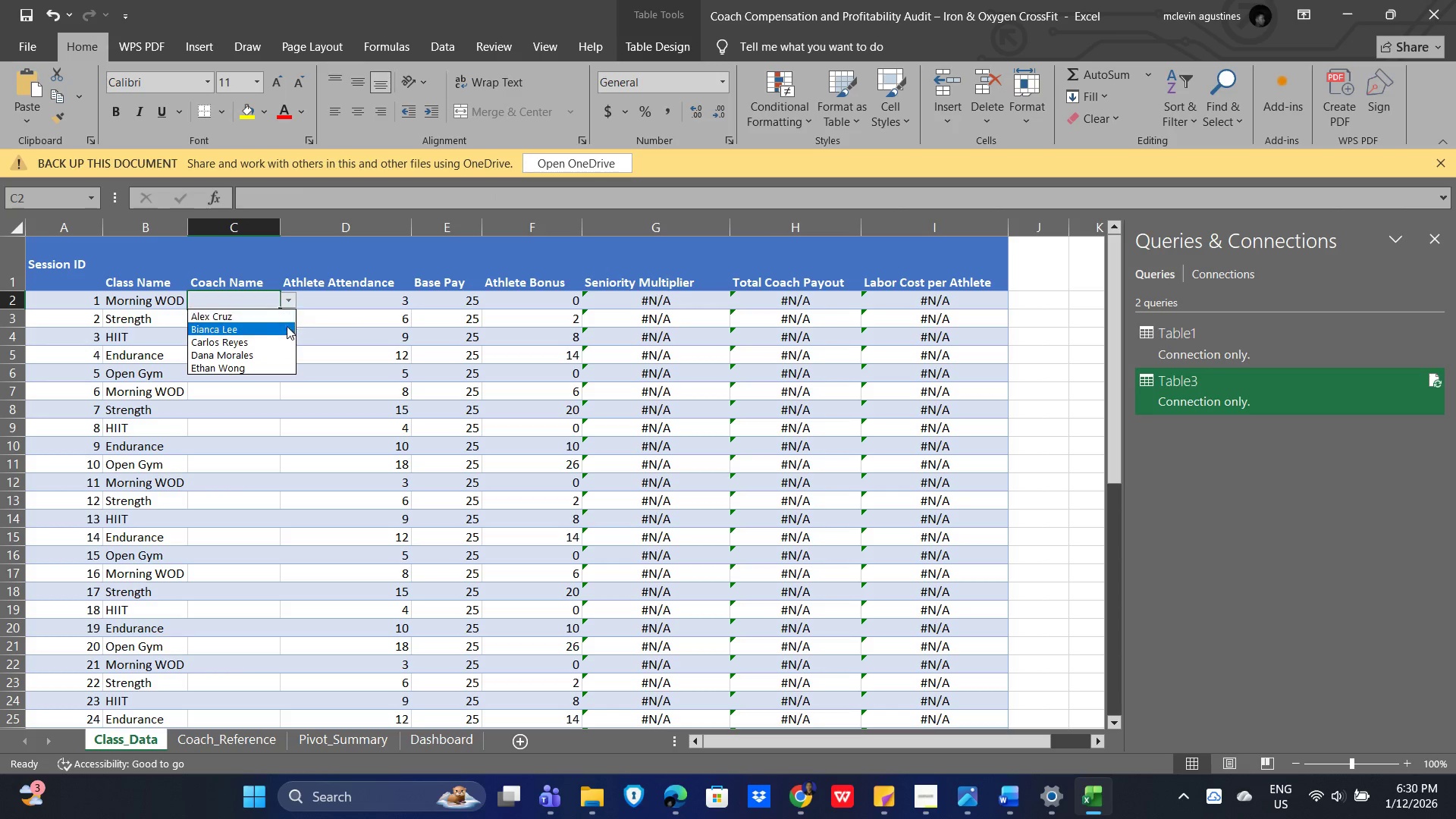 
left_click([262, 312])
 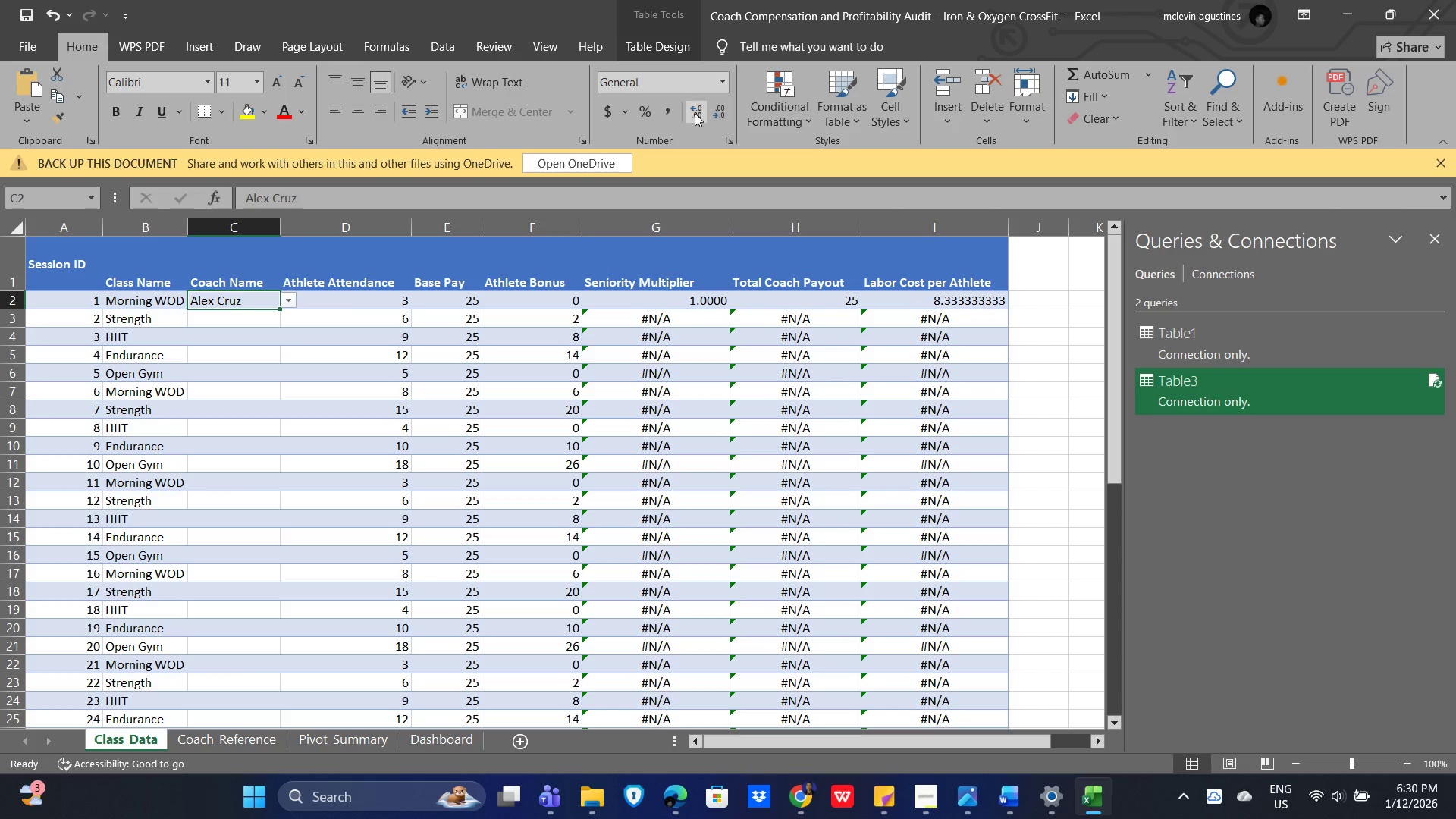 
left_click([717, 107])
 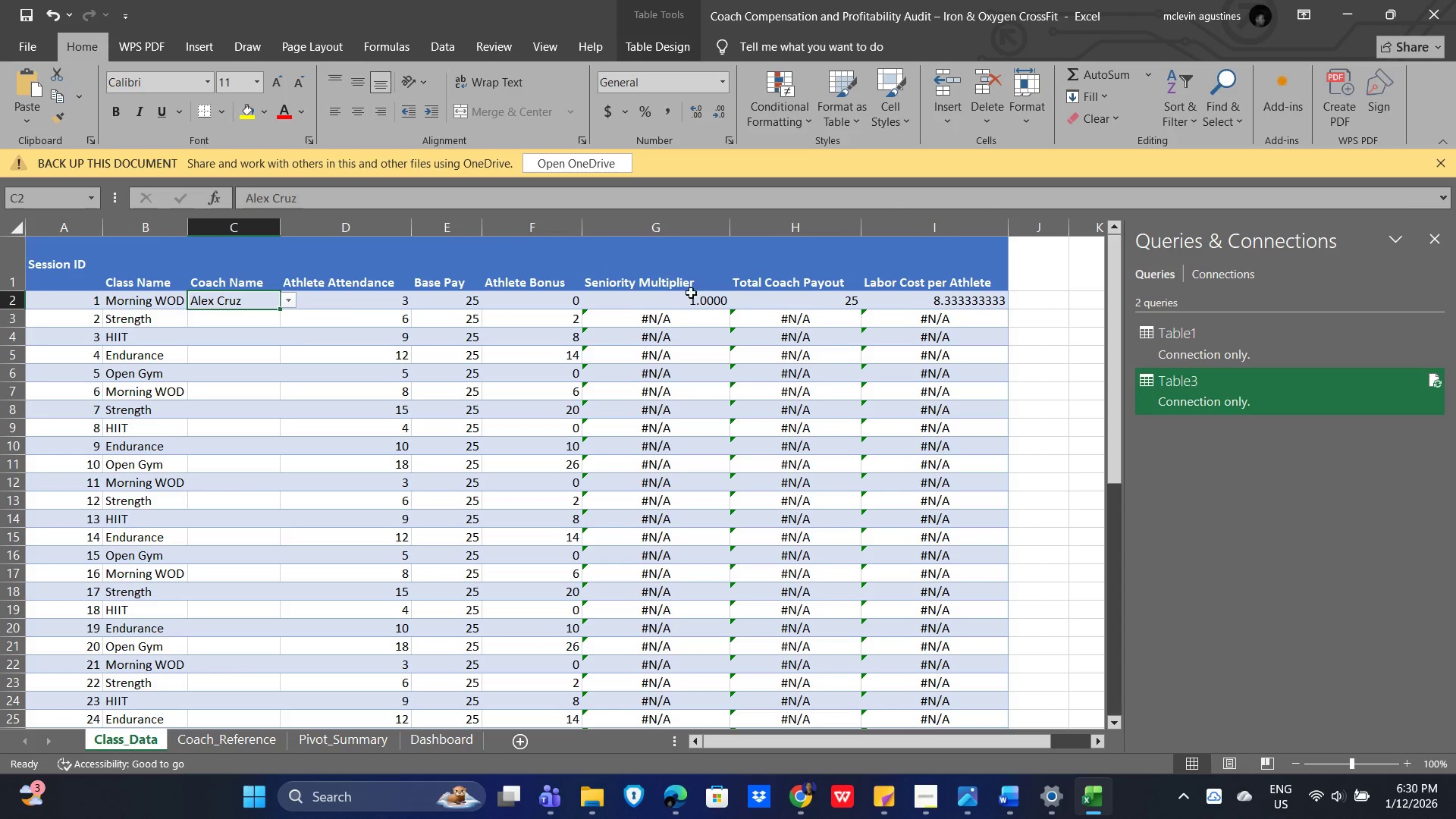 
left_click([677, 300])
 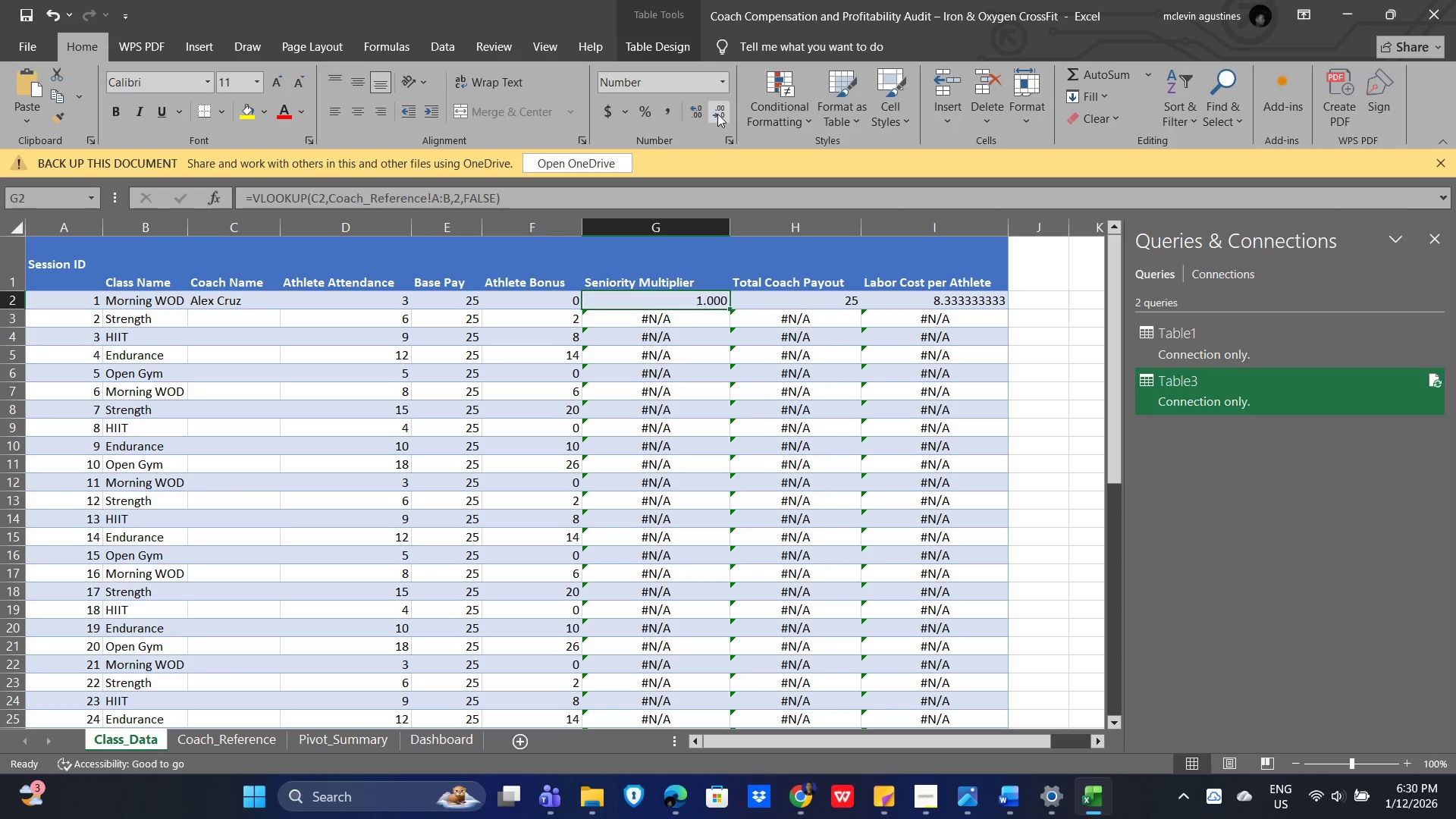 
double_click([717, 114])
 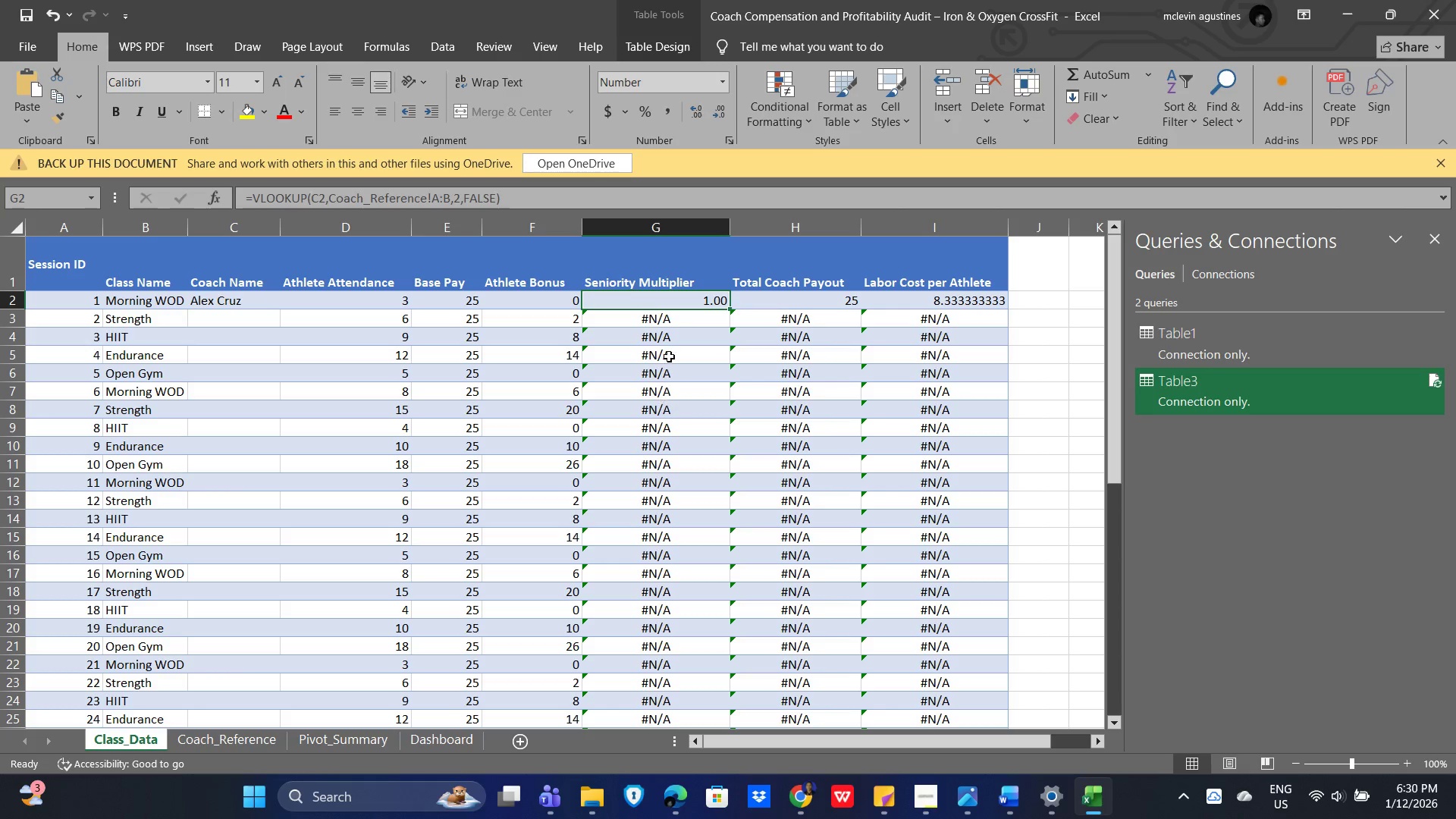 
left_click([668, 351])
 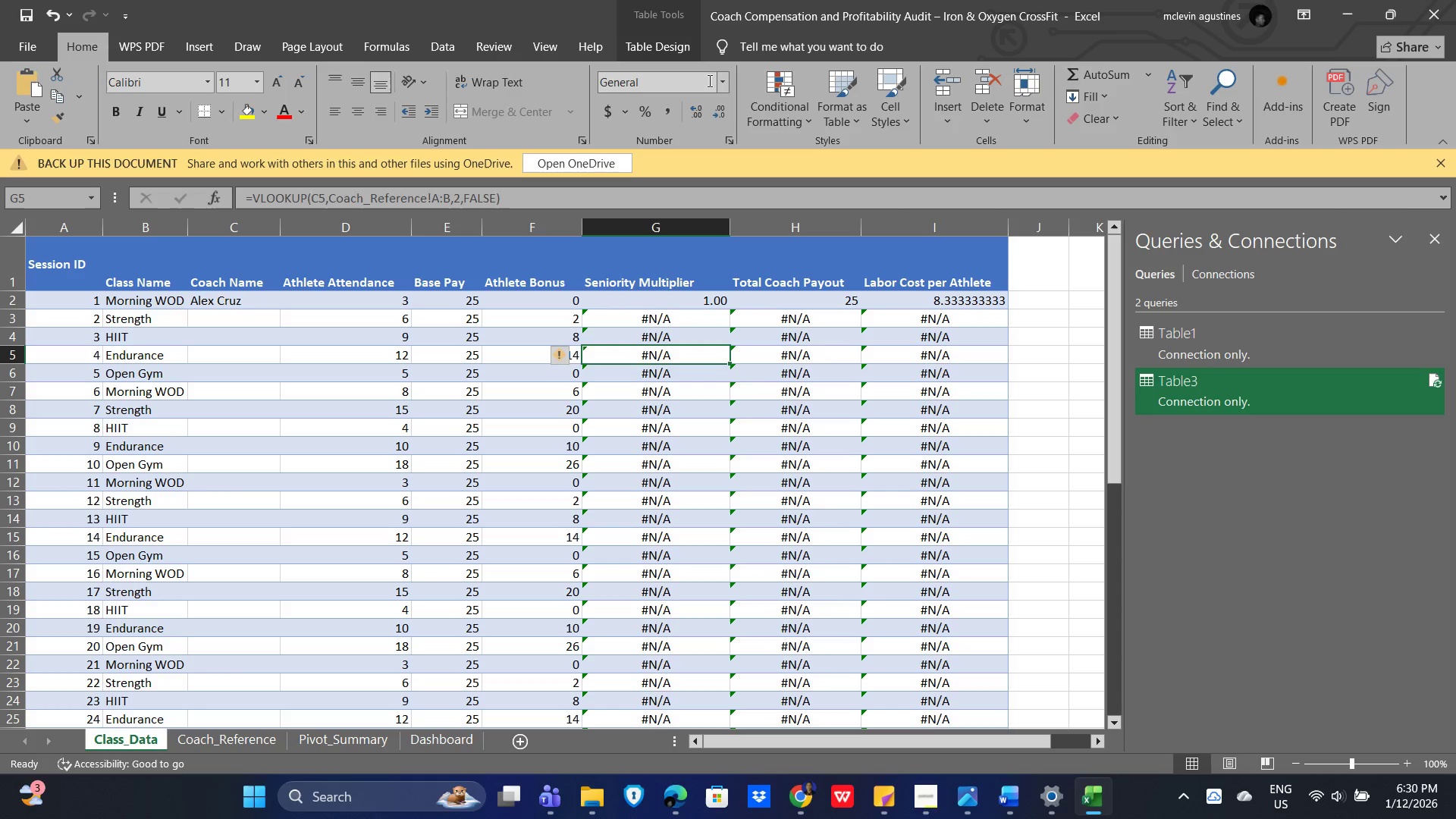 
left_click([673, 306])
 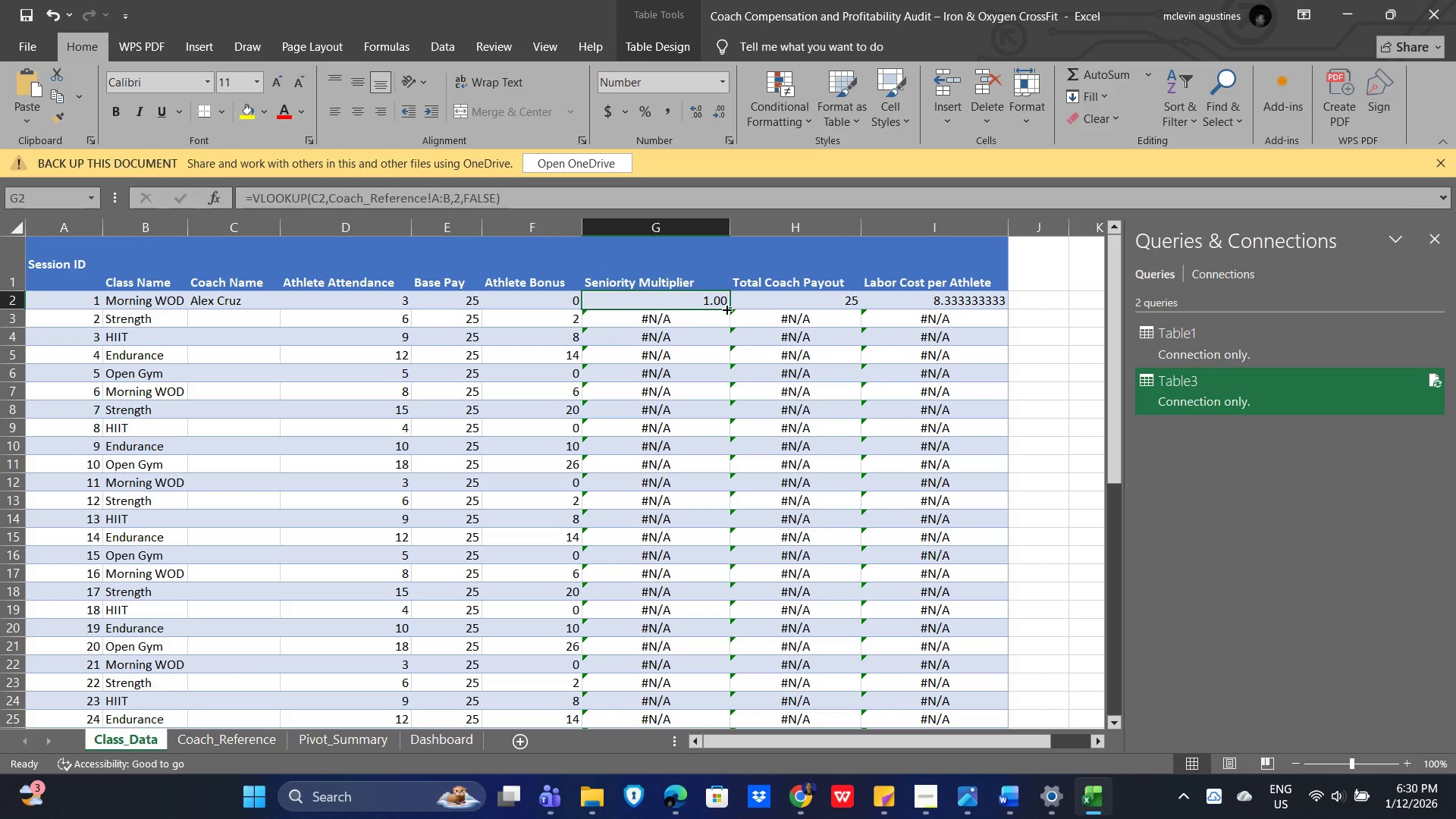 
left_click_drag(start_coordinate=[726, 309], to_coordinate=[725, 337])
 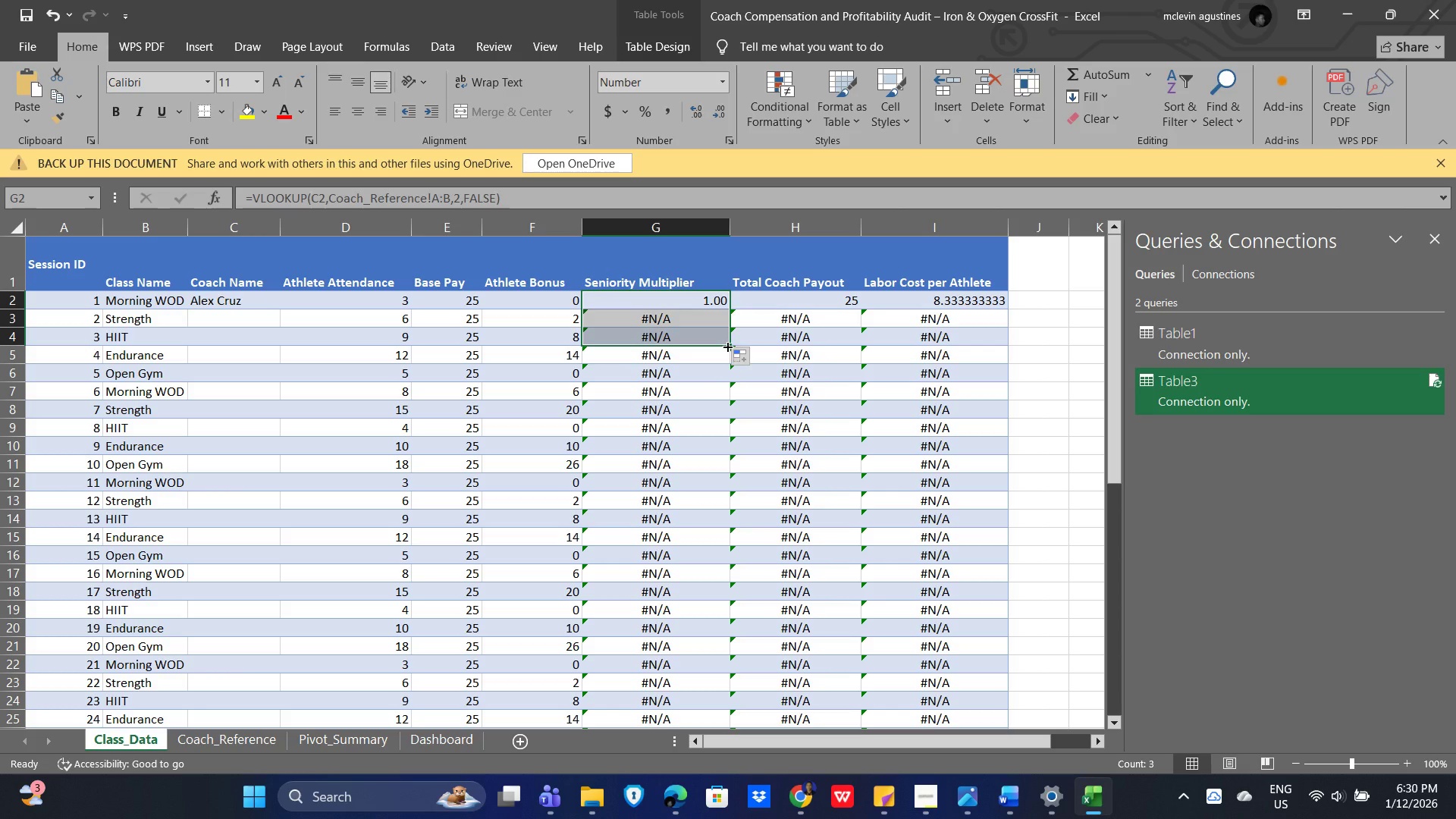 
left_click_drag(start_coordinate=[726, 346], to_coordinate=[684, 689])
 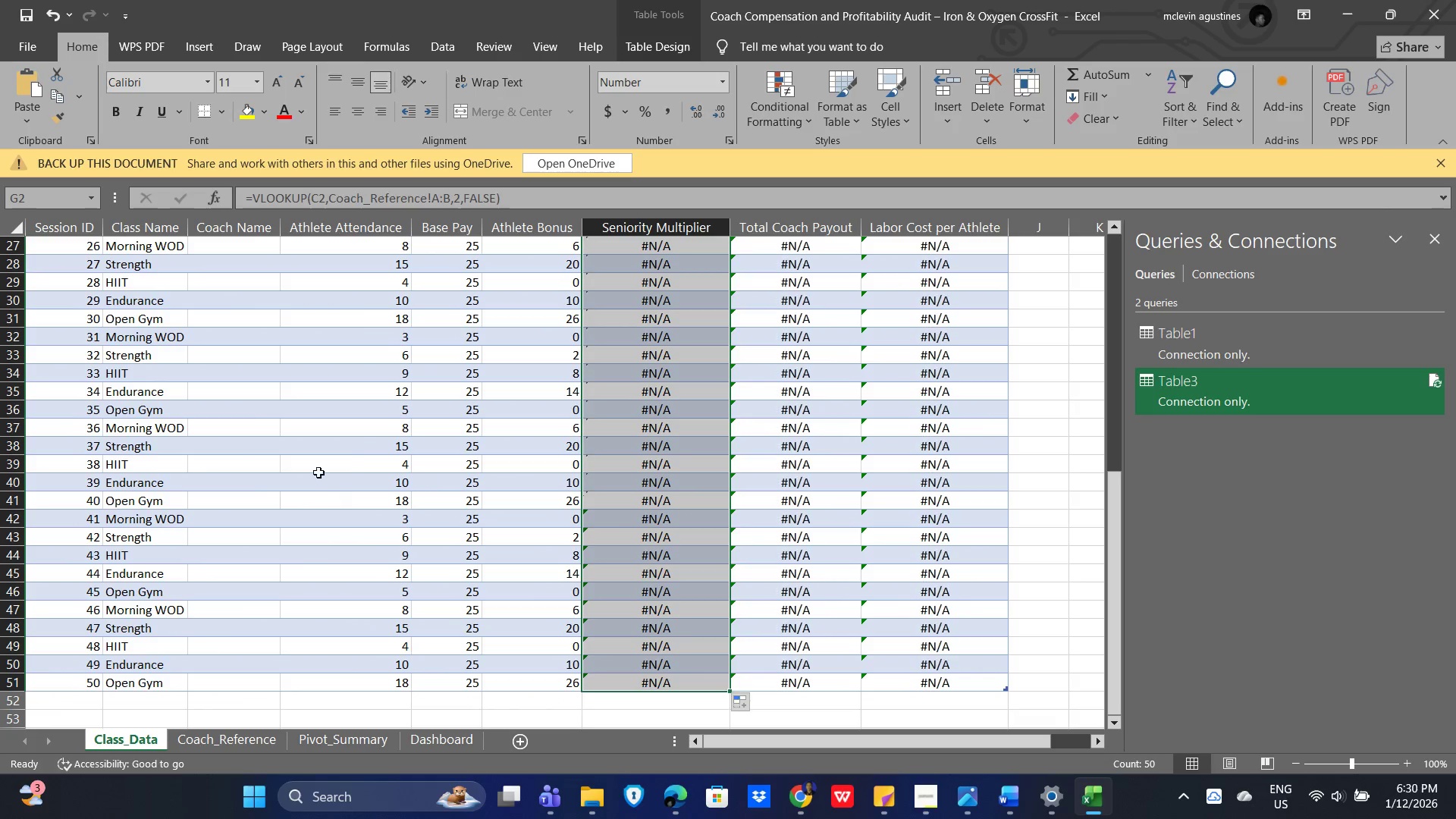 
scroll: coordinate [595, 413], scroll_direction: up, amount: 15.0
 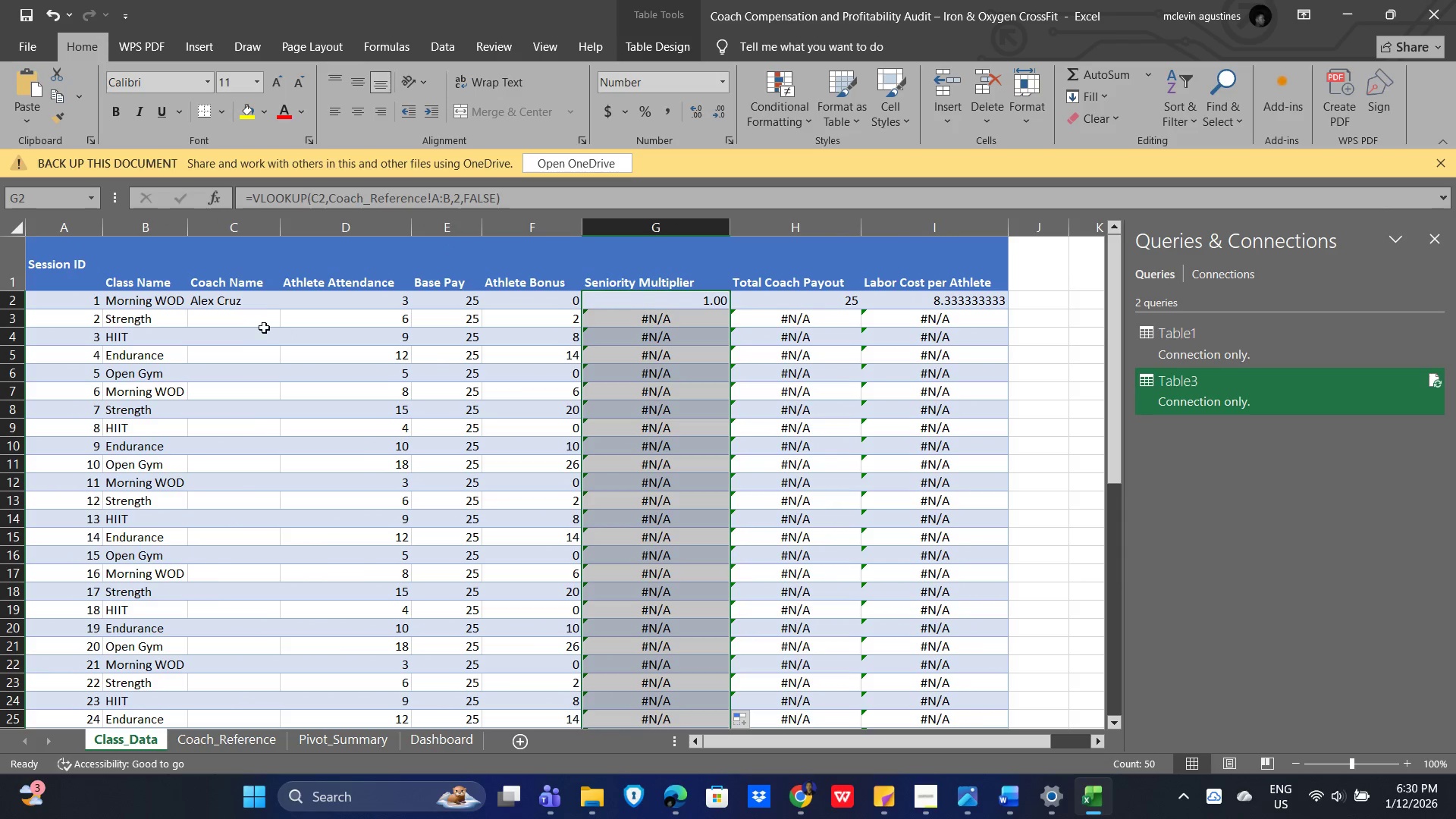 
left_click([213, 314])
 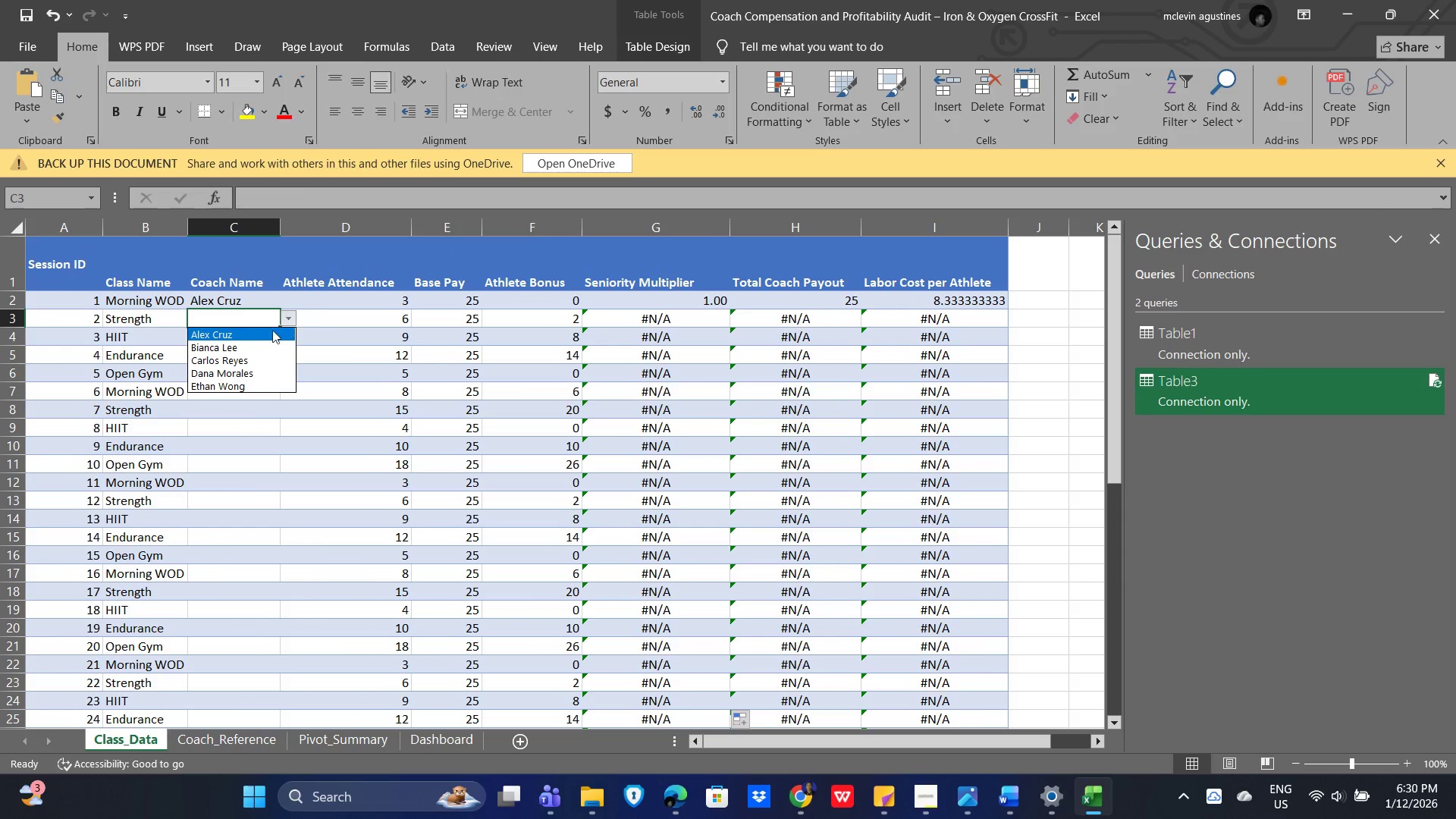 
left_click([231, 351])
 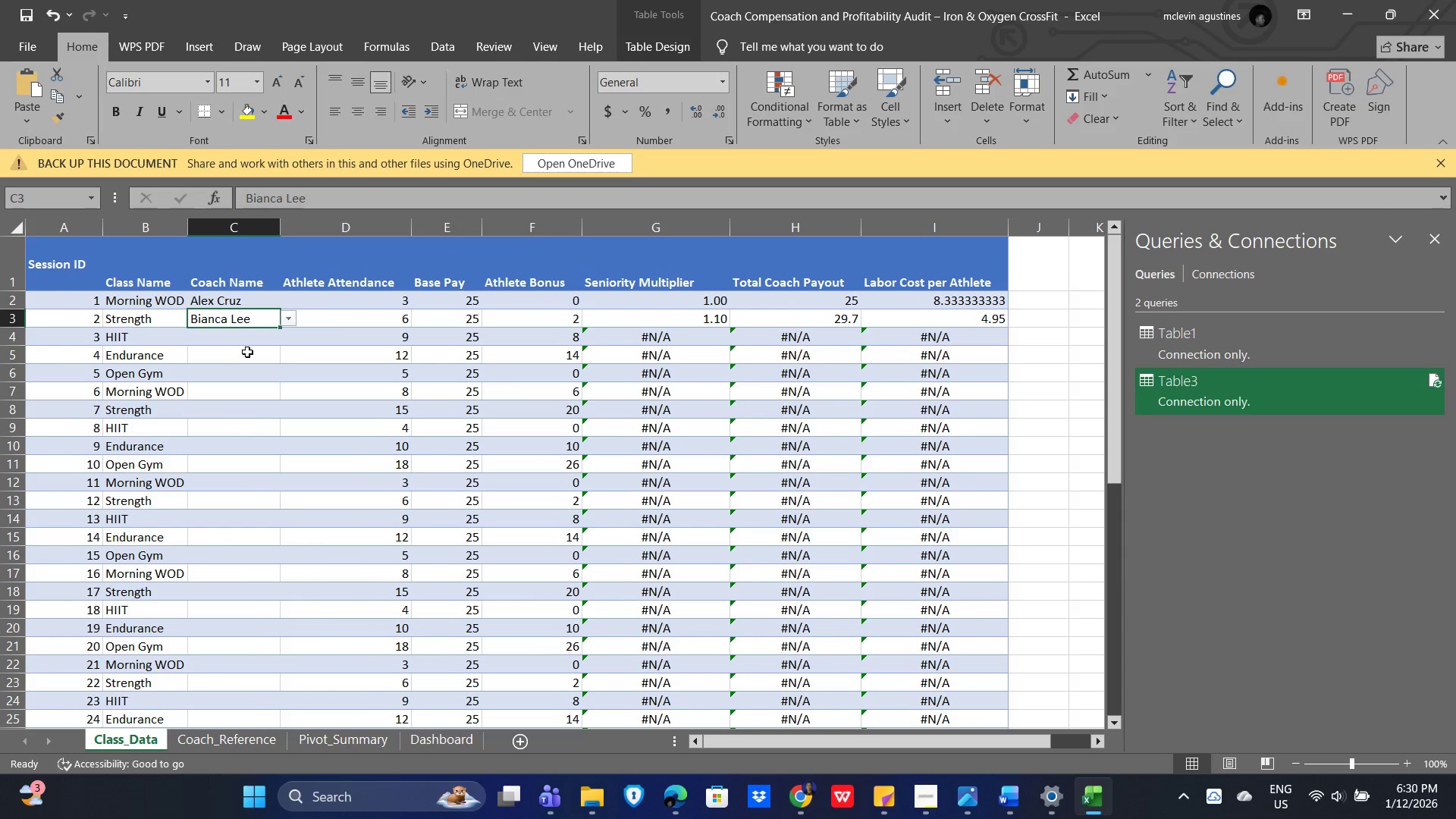 
left_click([238, 338])
 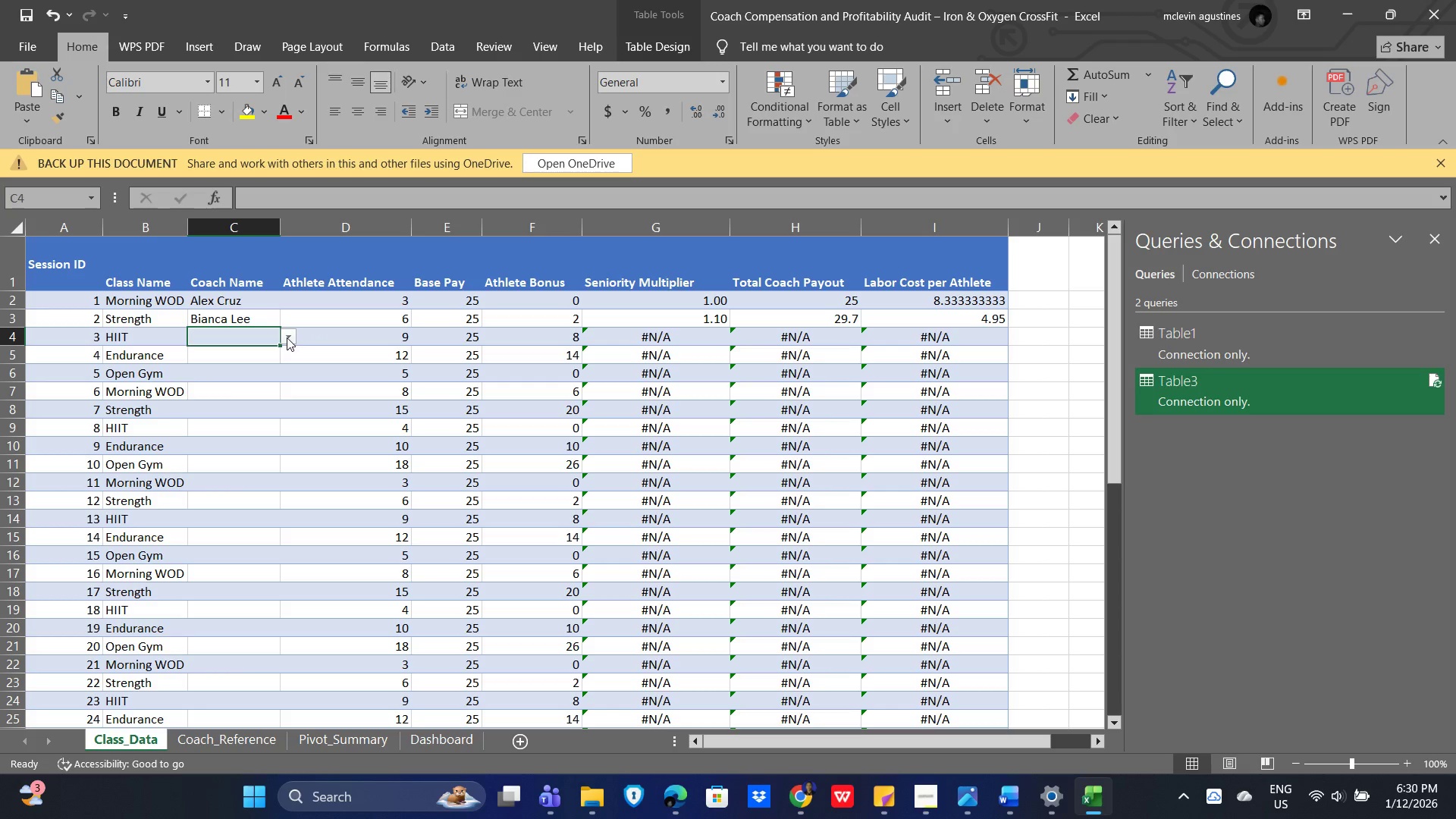 
left_click([288, 336])
 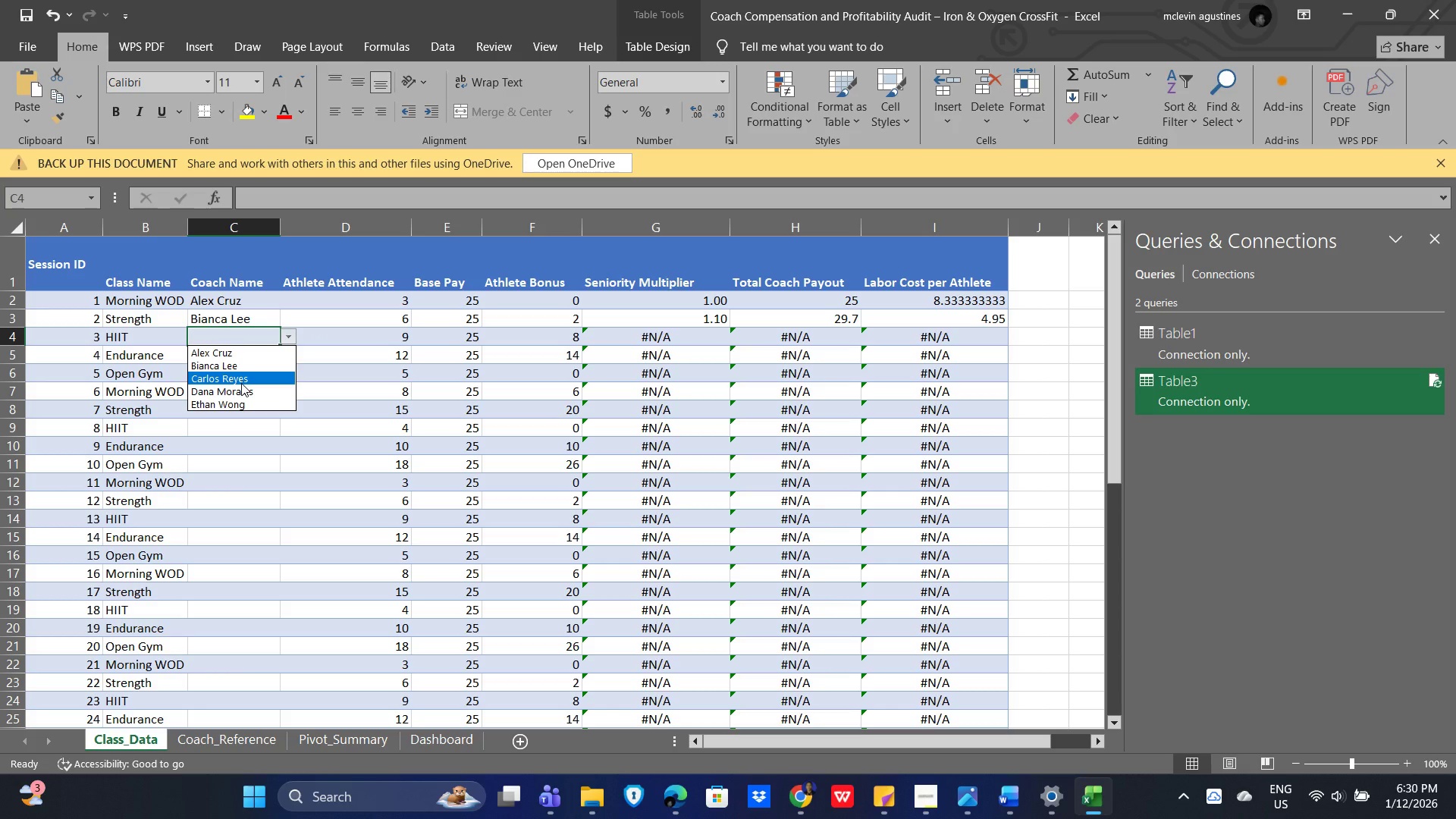 
left_click([241, 383])
 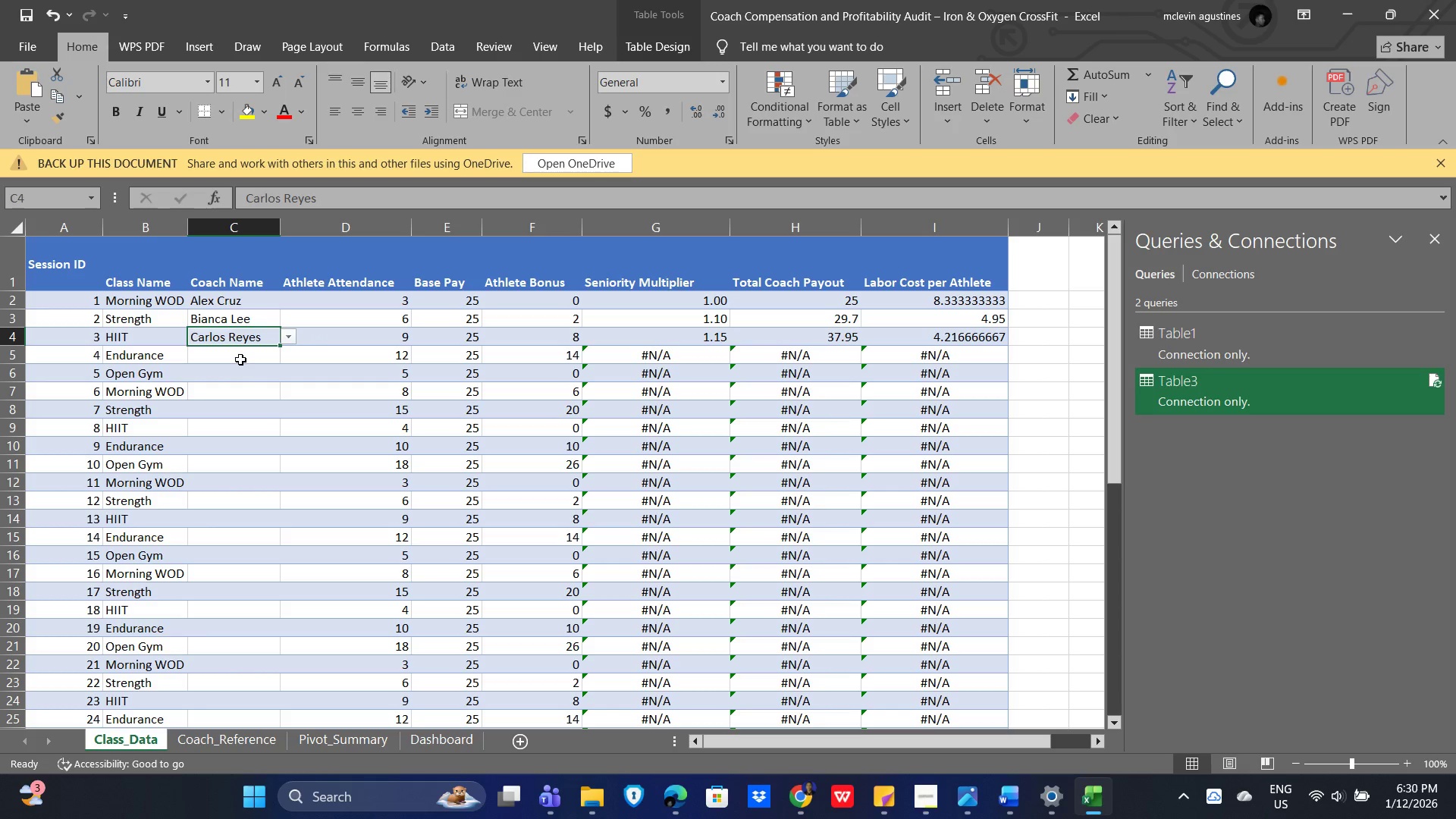 
left_click([284, 352])
 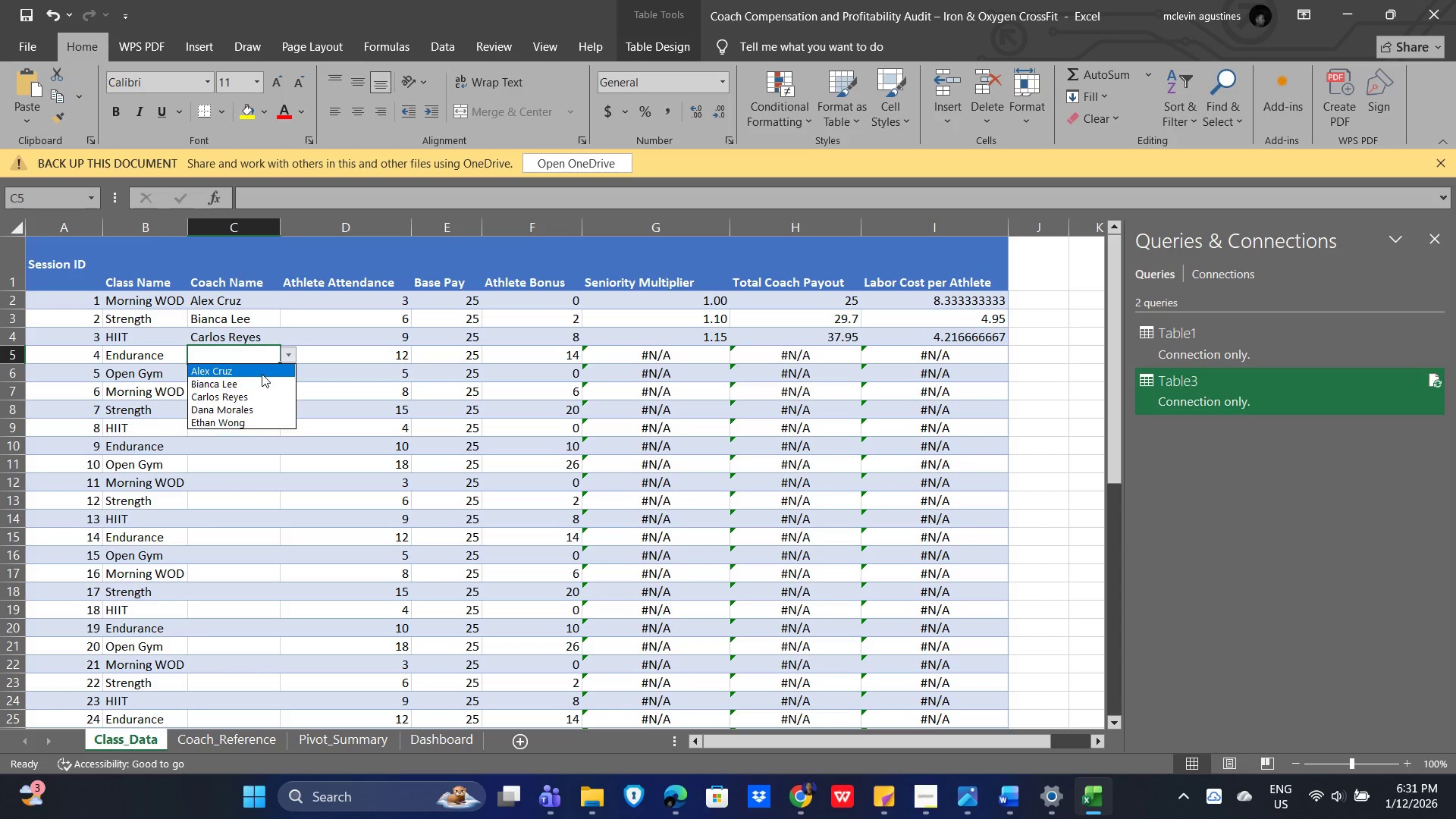 
left_click([262, 374])
 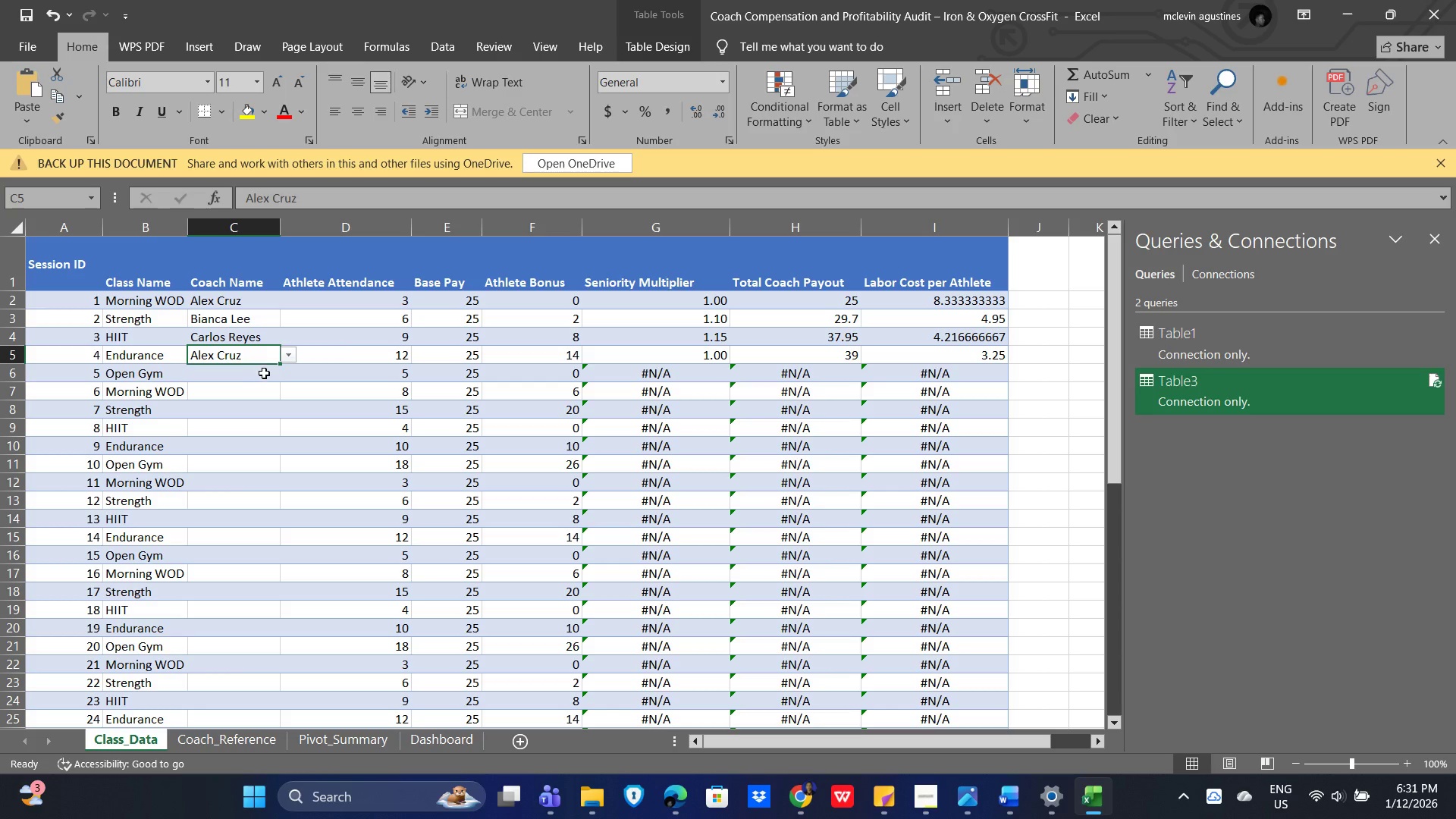 
wait(6.34)
 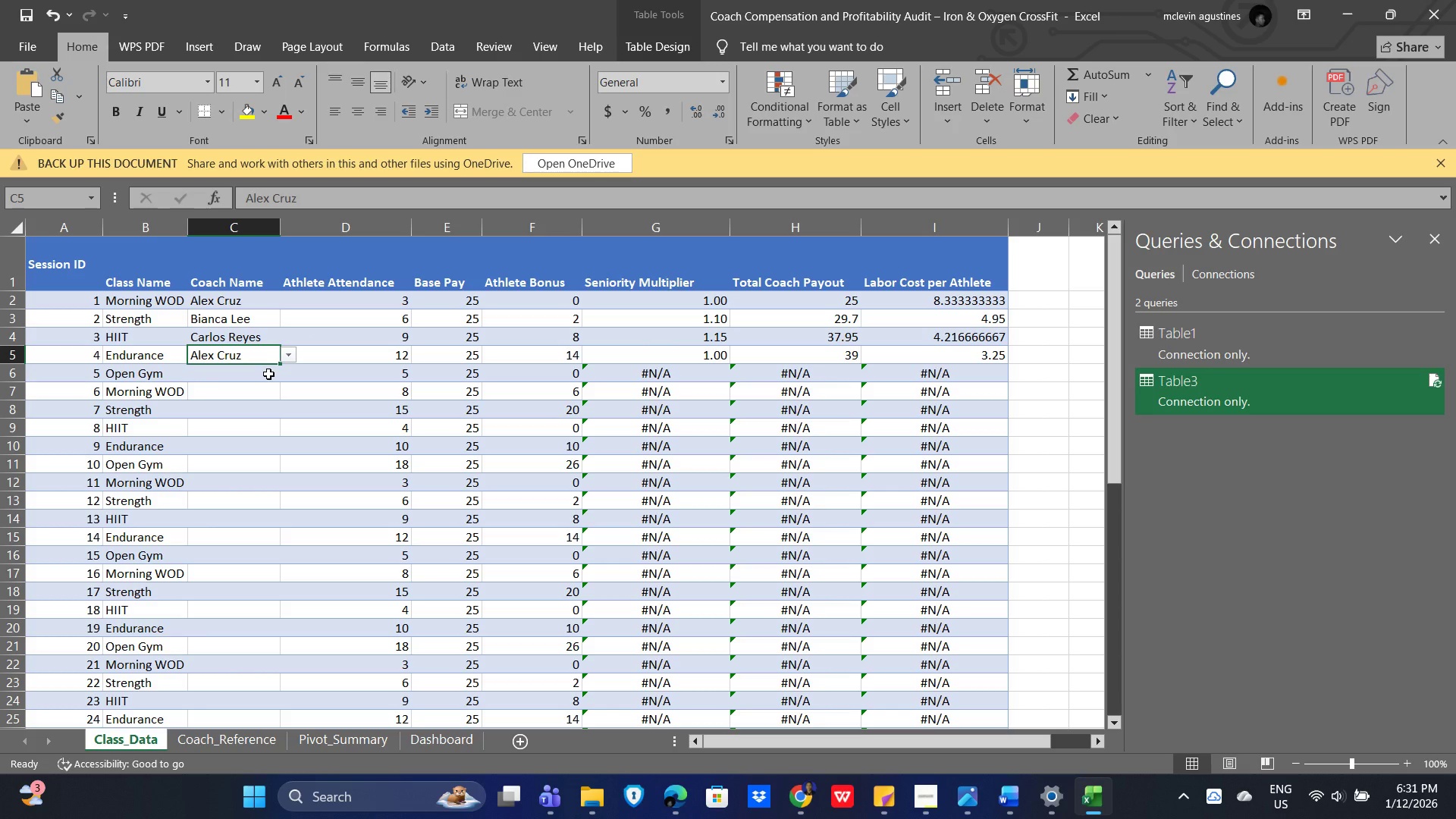 
left_click([285, 372])
 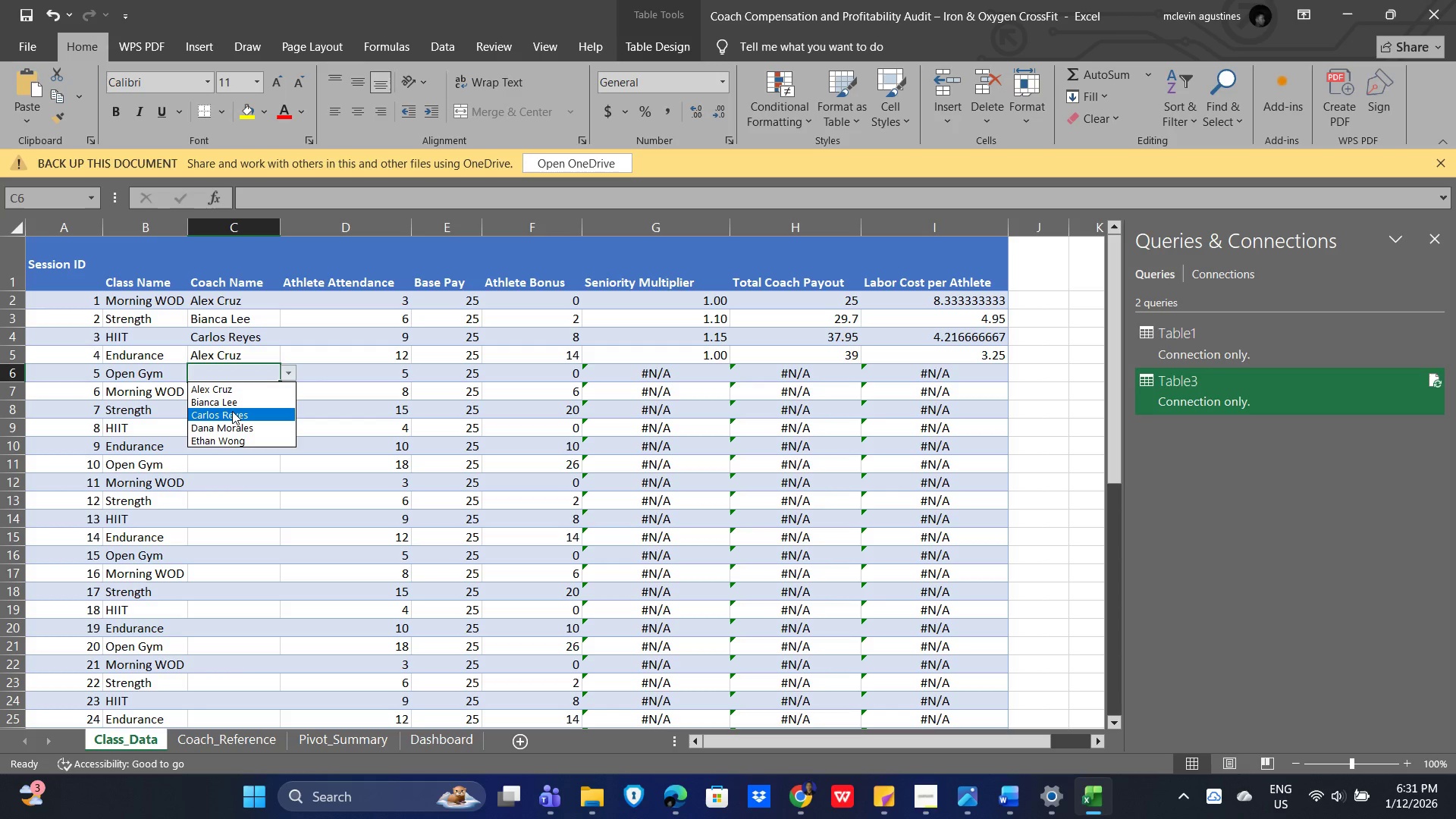 
left_click([232, 411])
 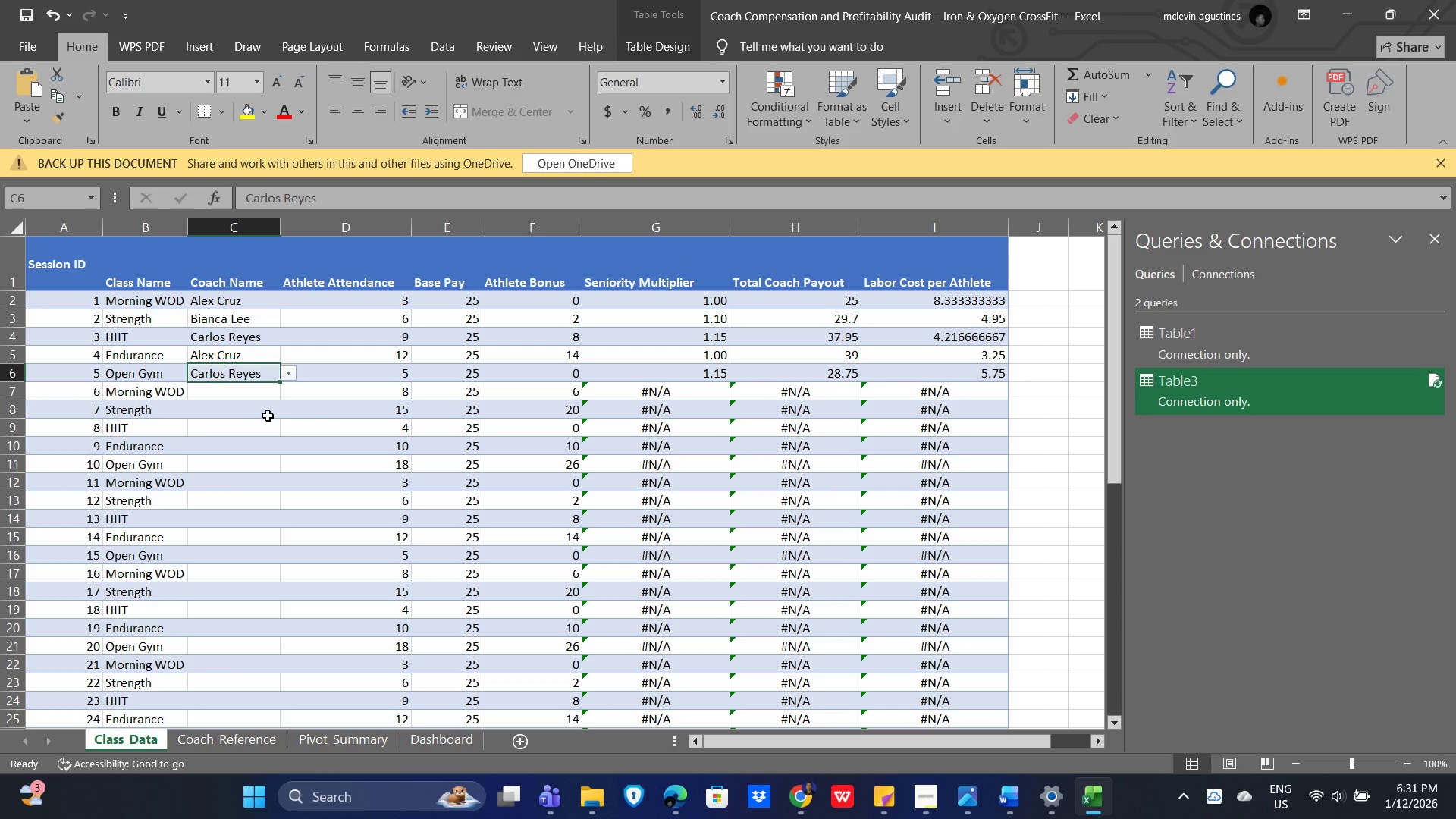 
wait(6.94)
 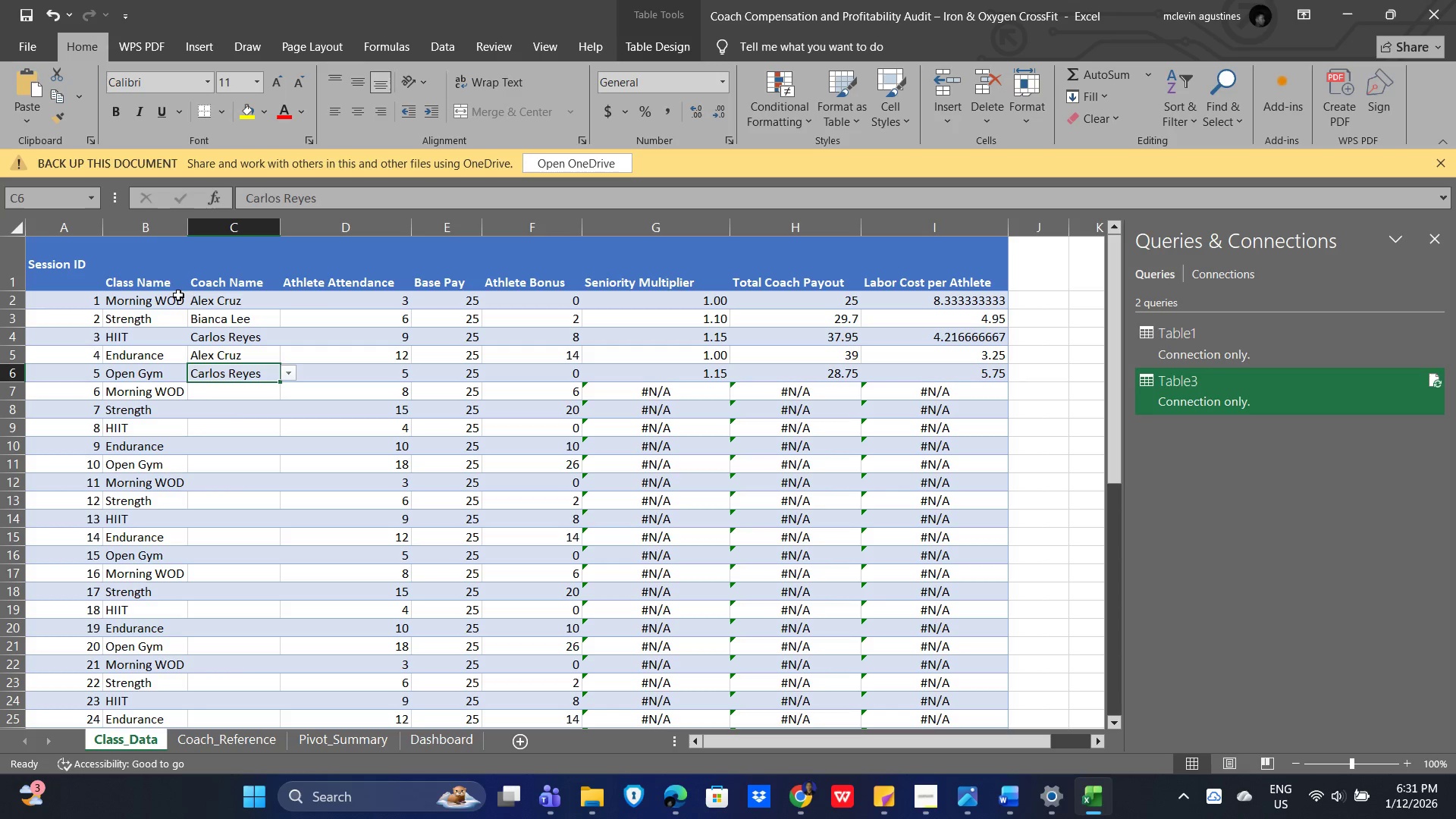 
left_click([224, 300])
 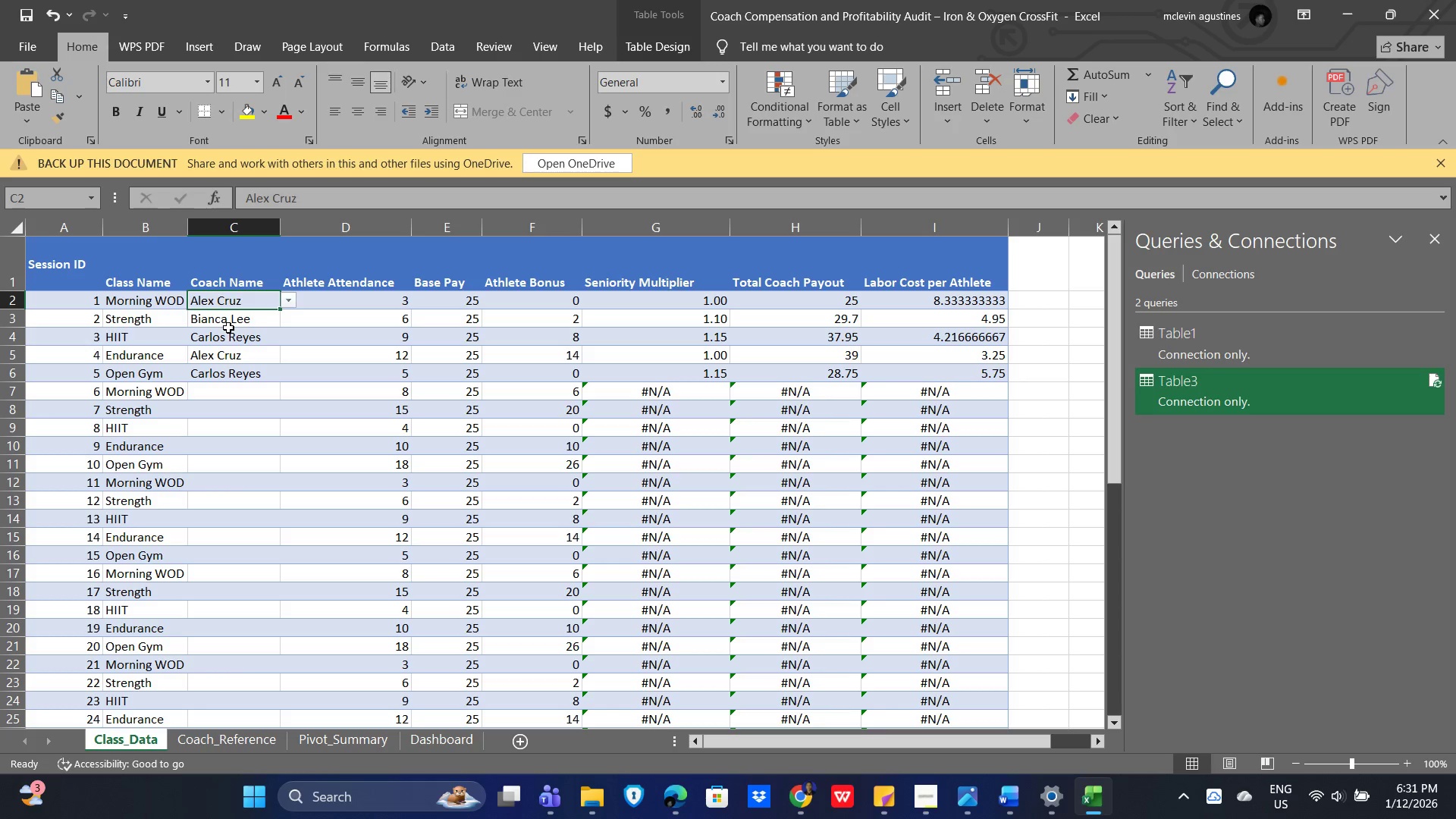 
key(Delete)
 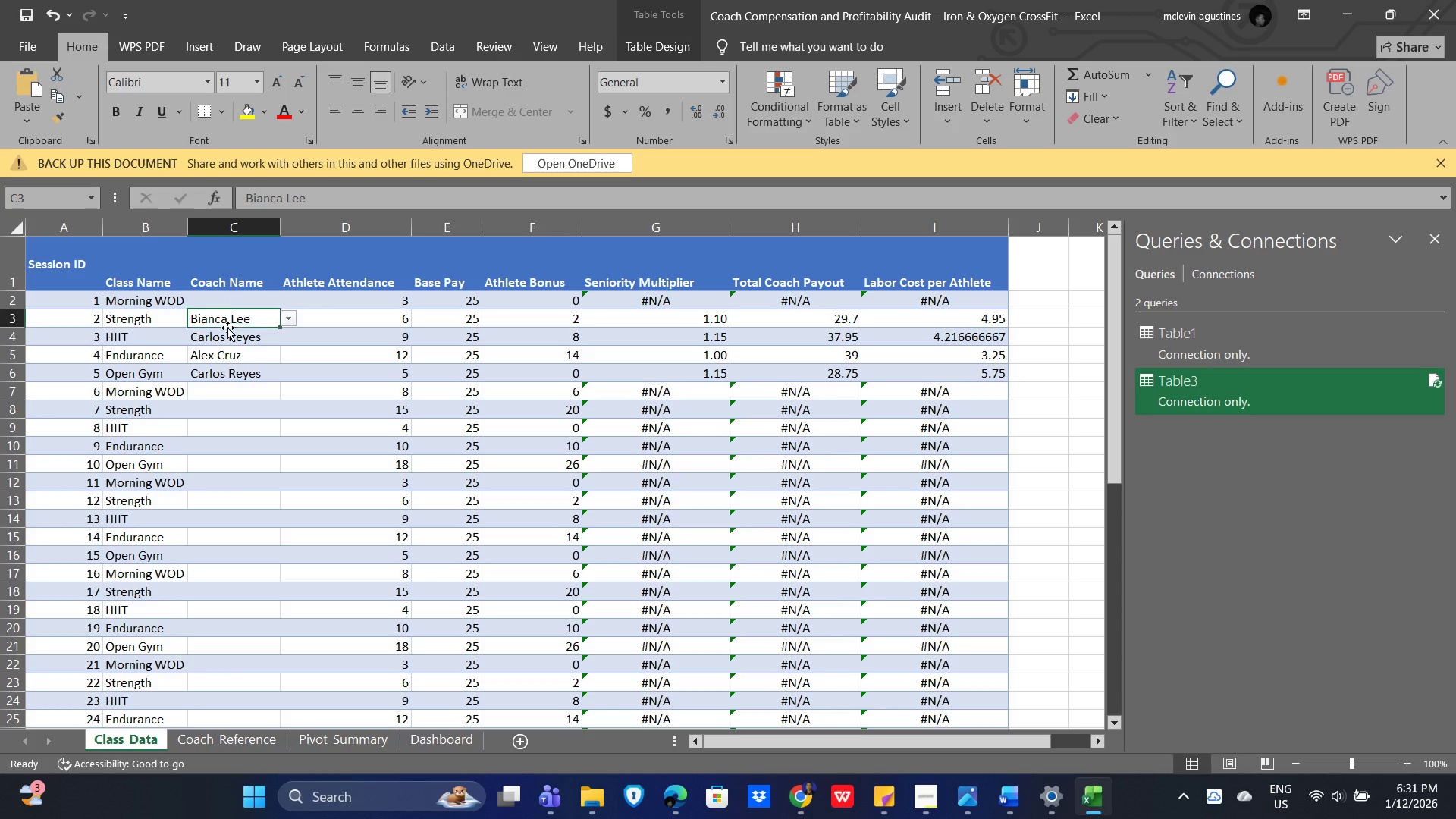 
key(Delete)